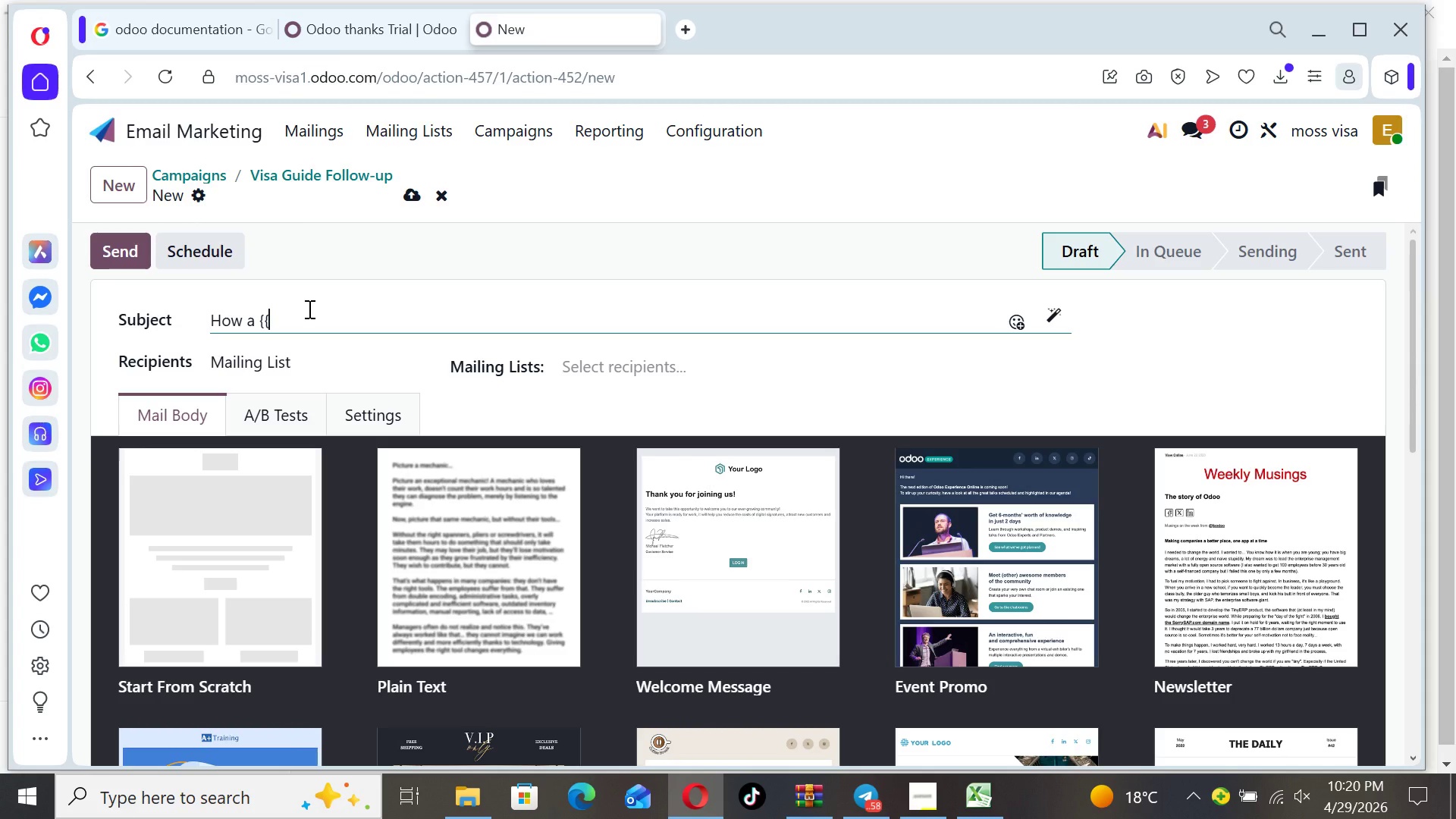 
type(objet)
key(Backspace)
type(ct.x_professional_industry}} professional secured an O-1  visa)
 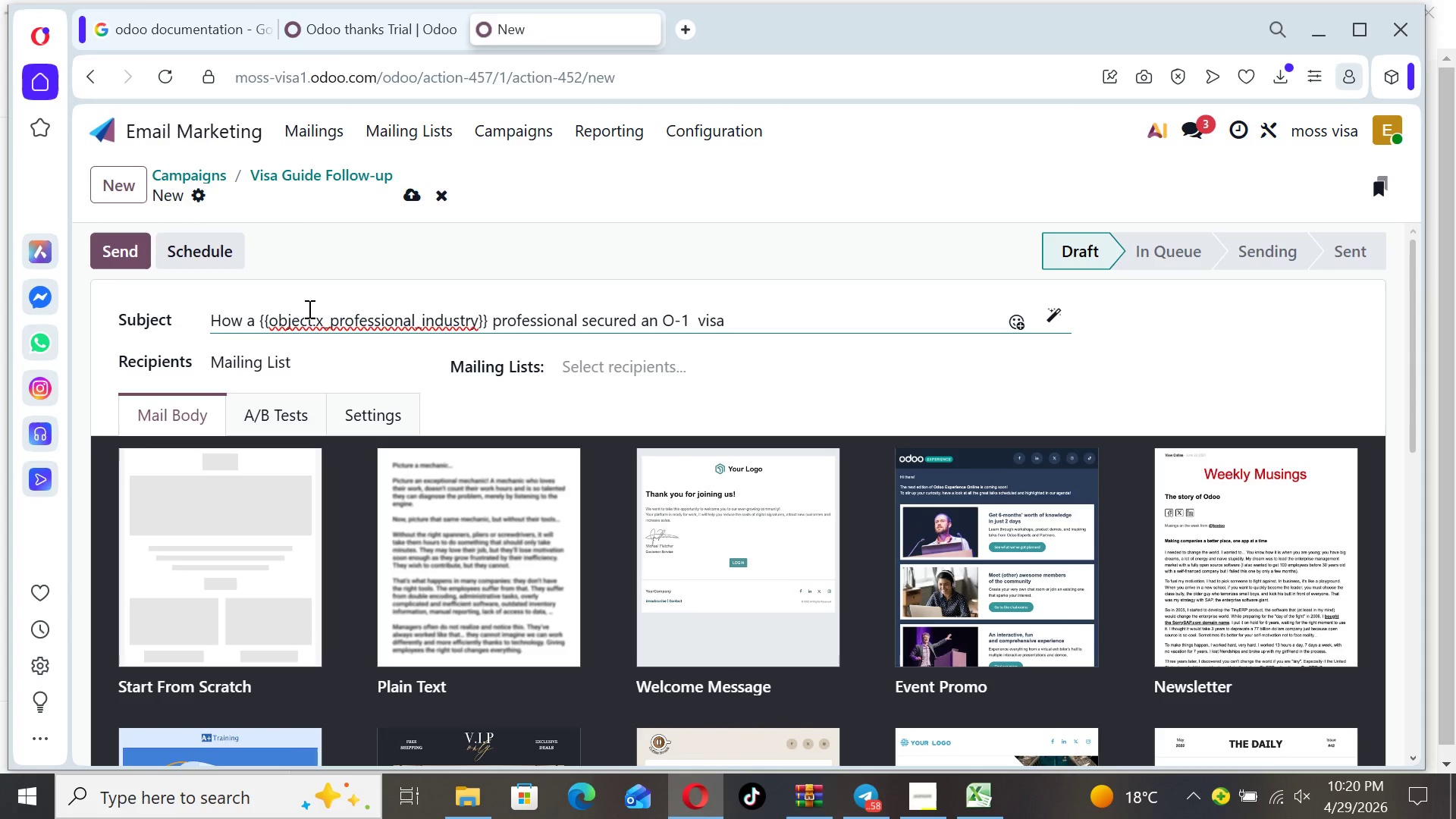 
wait(15.61)
 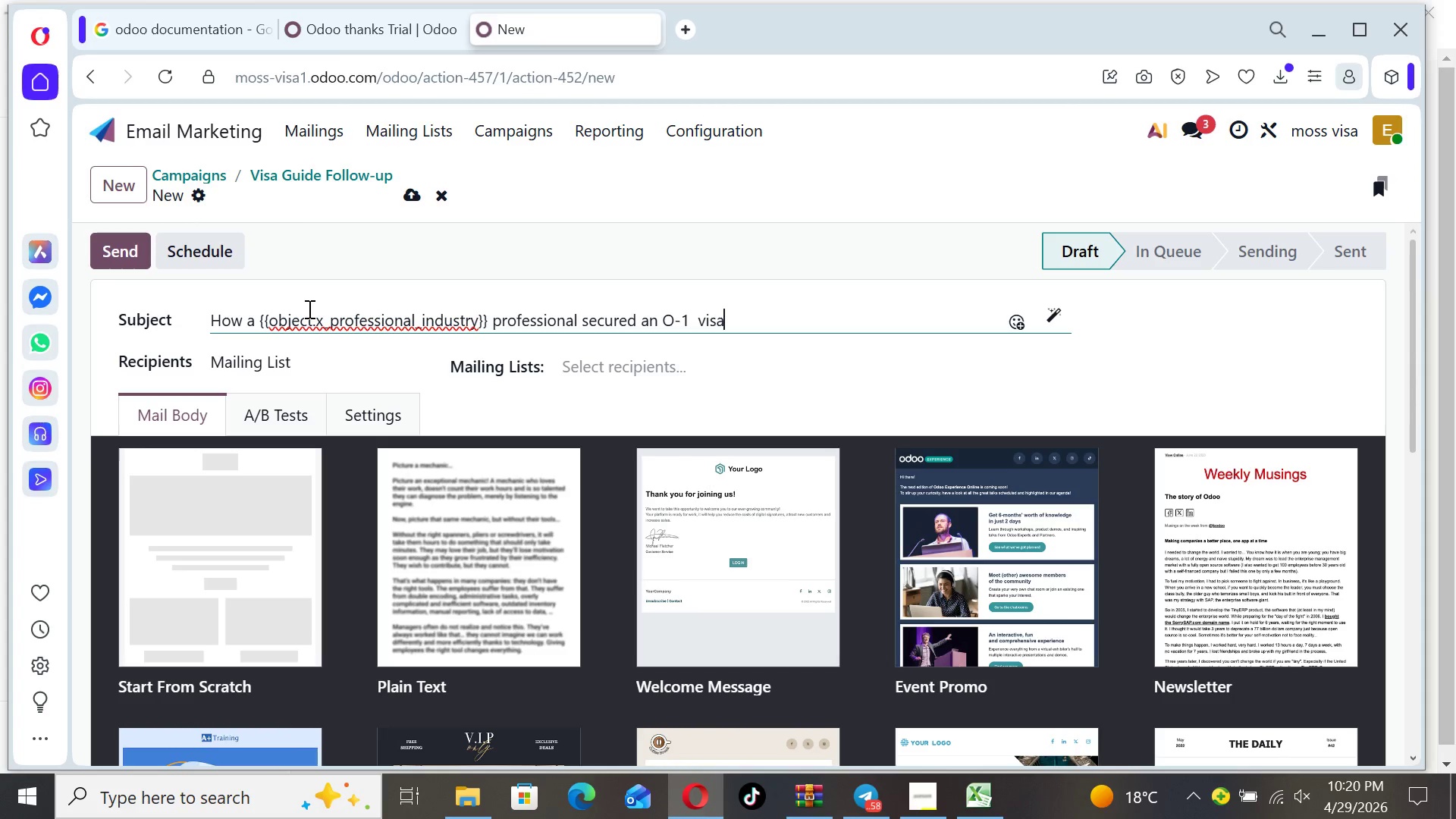 
left_click([748, 359])
 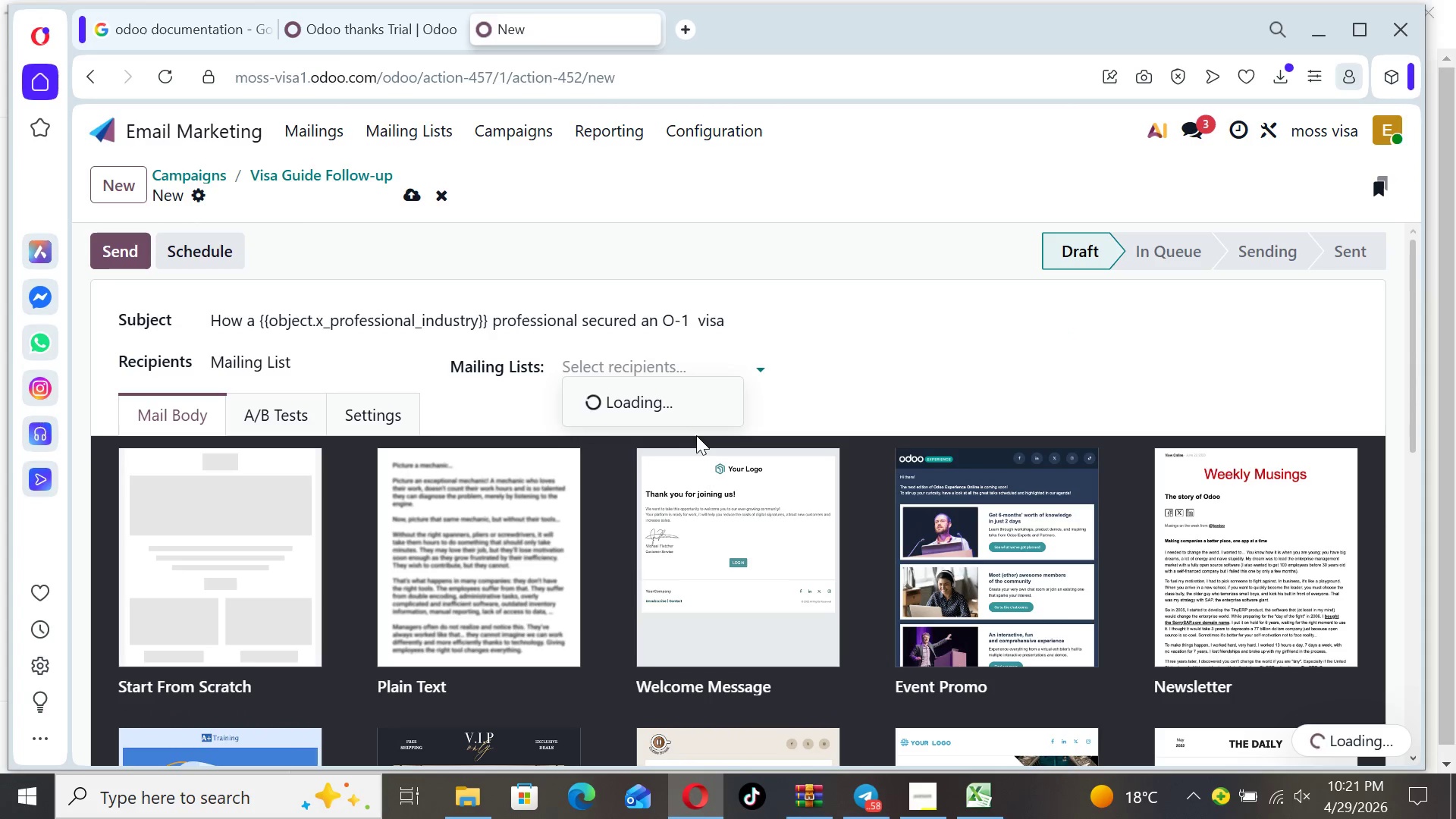 
mouse_move([800, 376])
 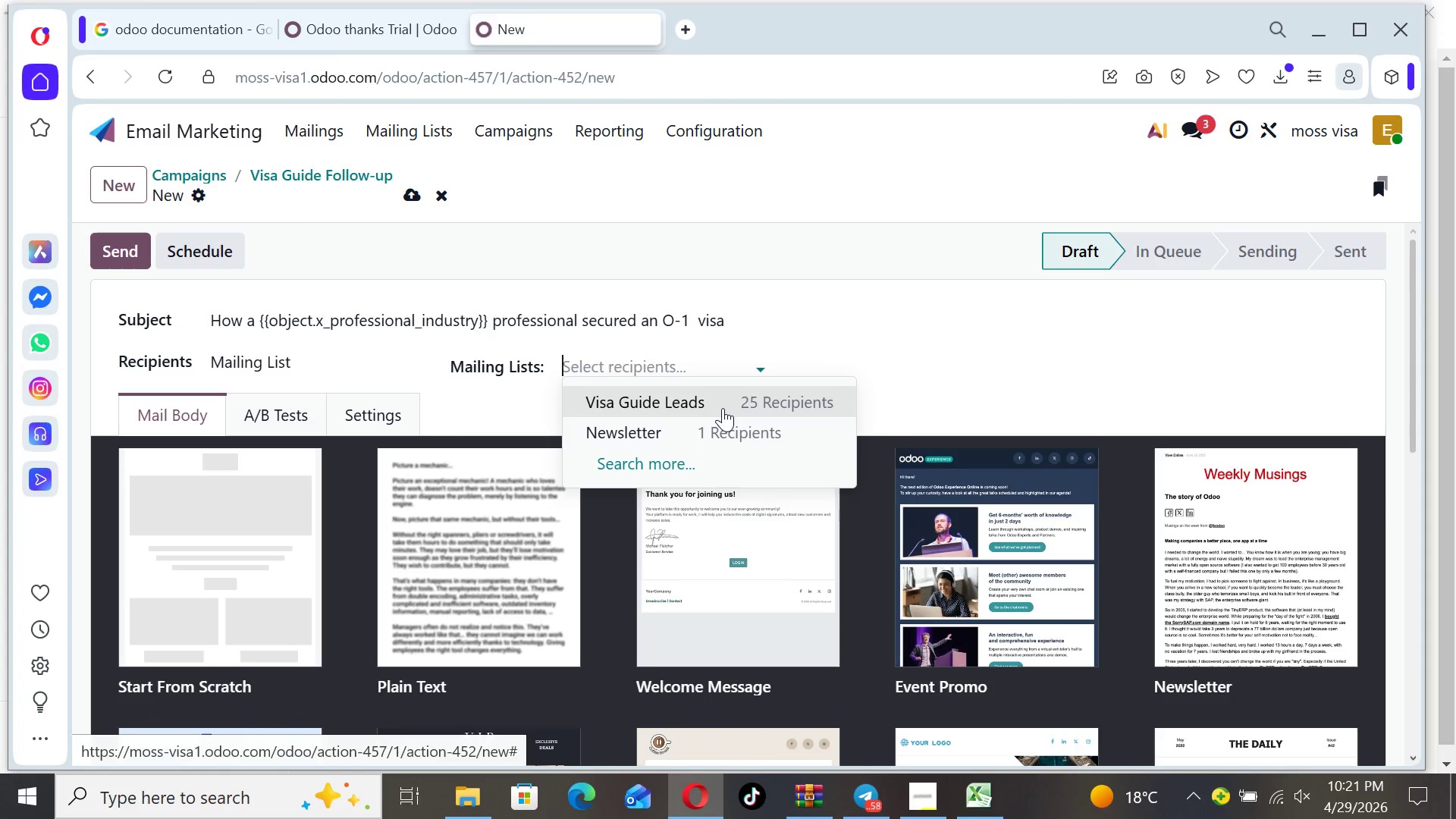 
left_click([723, 408])
 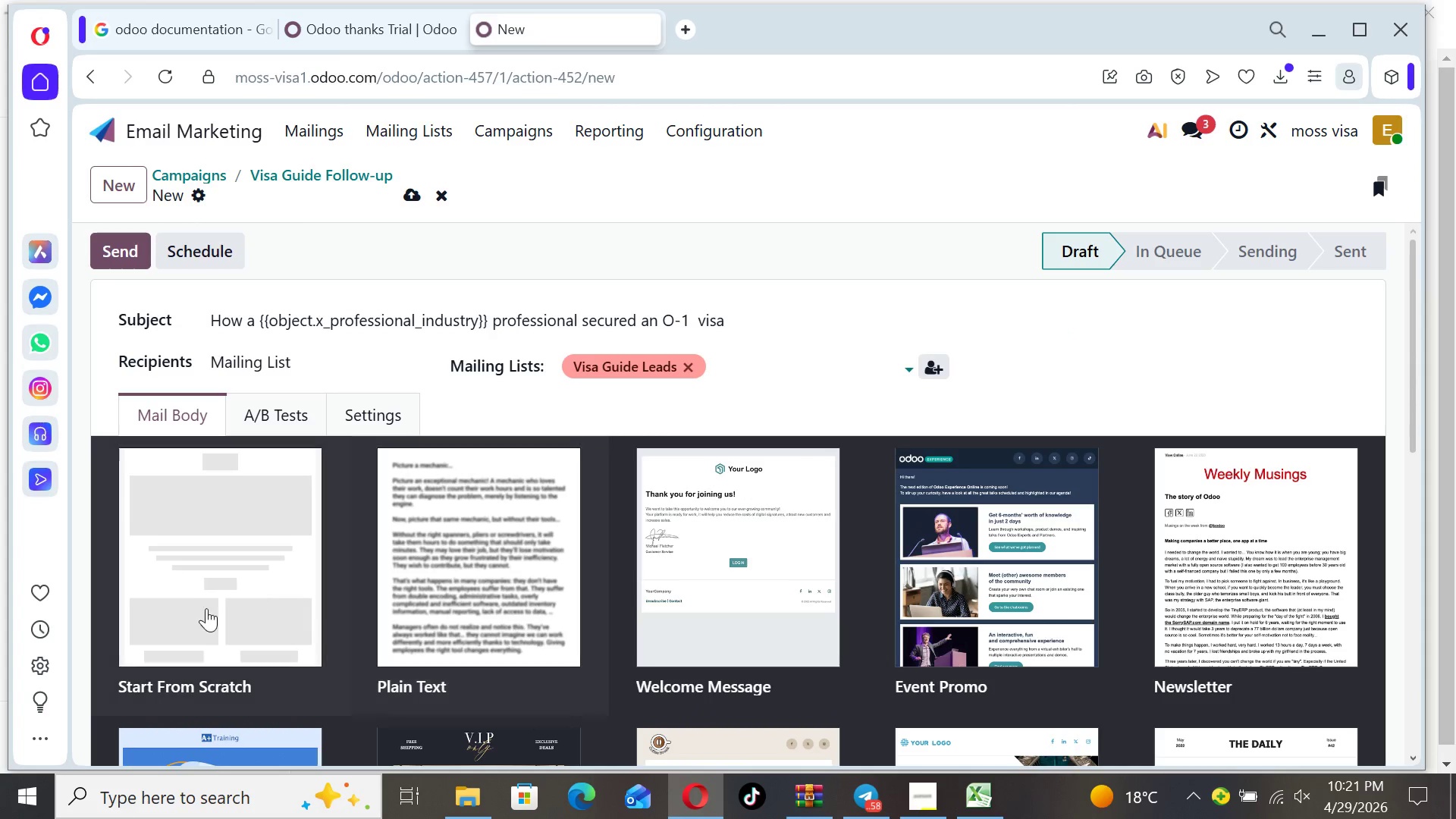 
left_click([222, 585])
 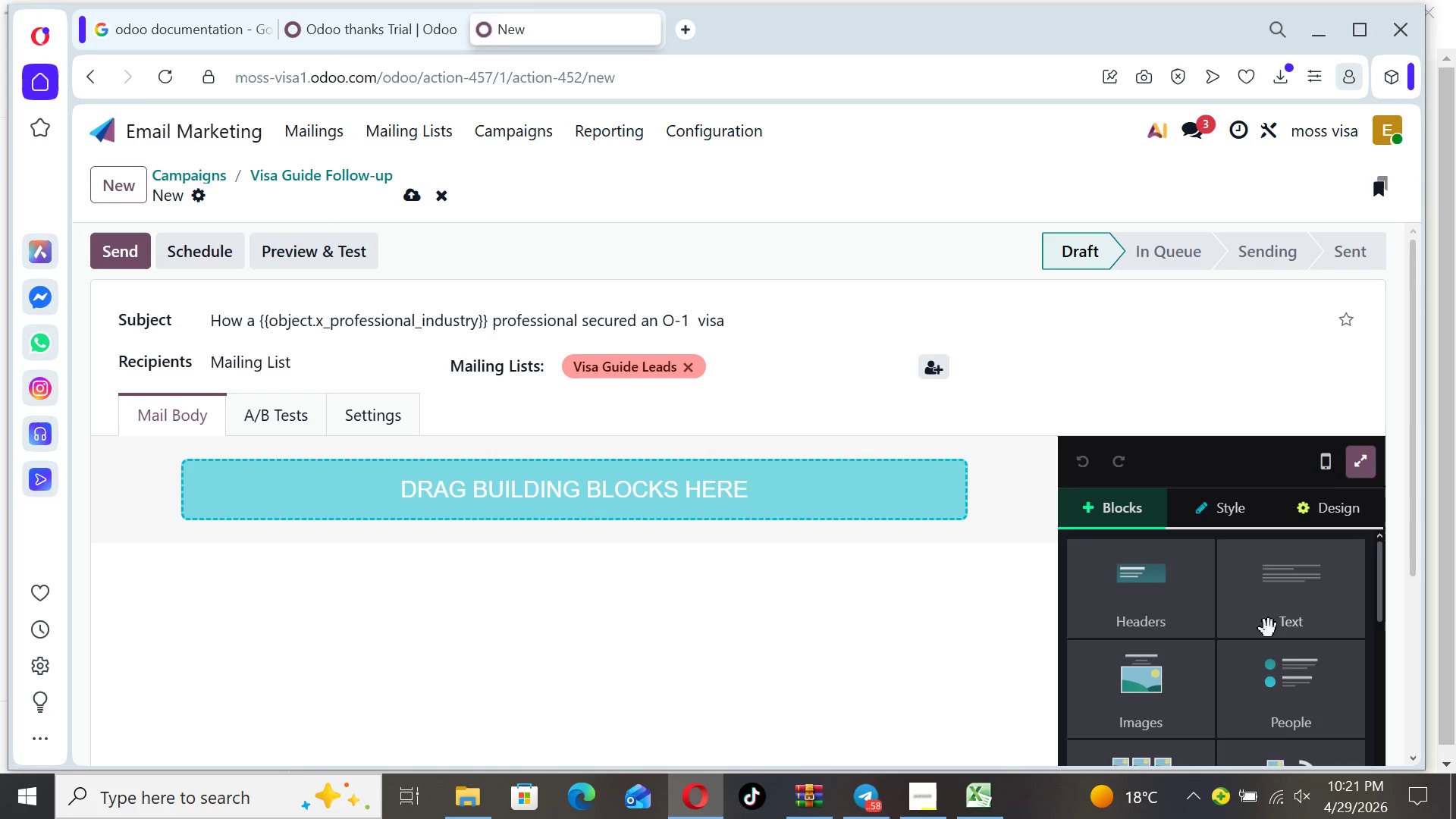 
left_click([1169, 679])
 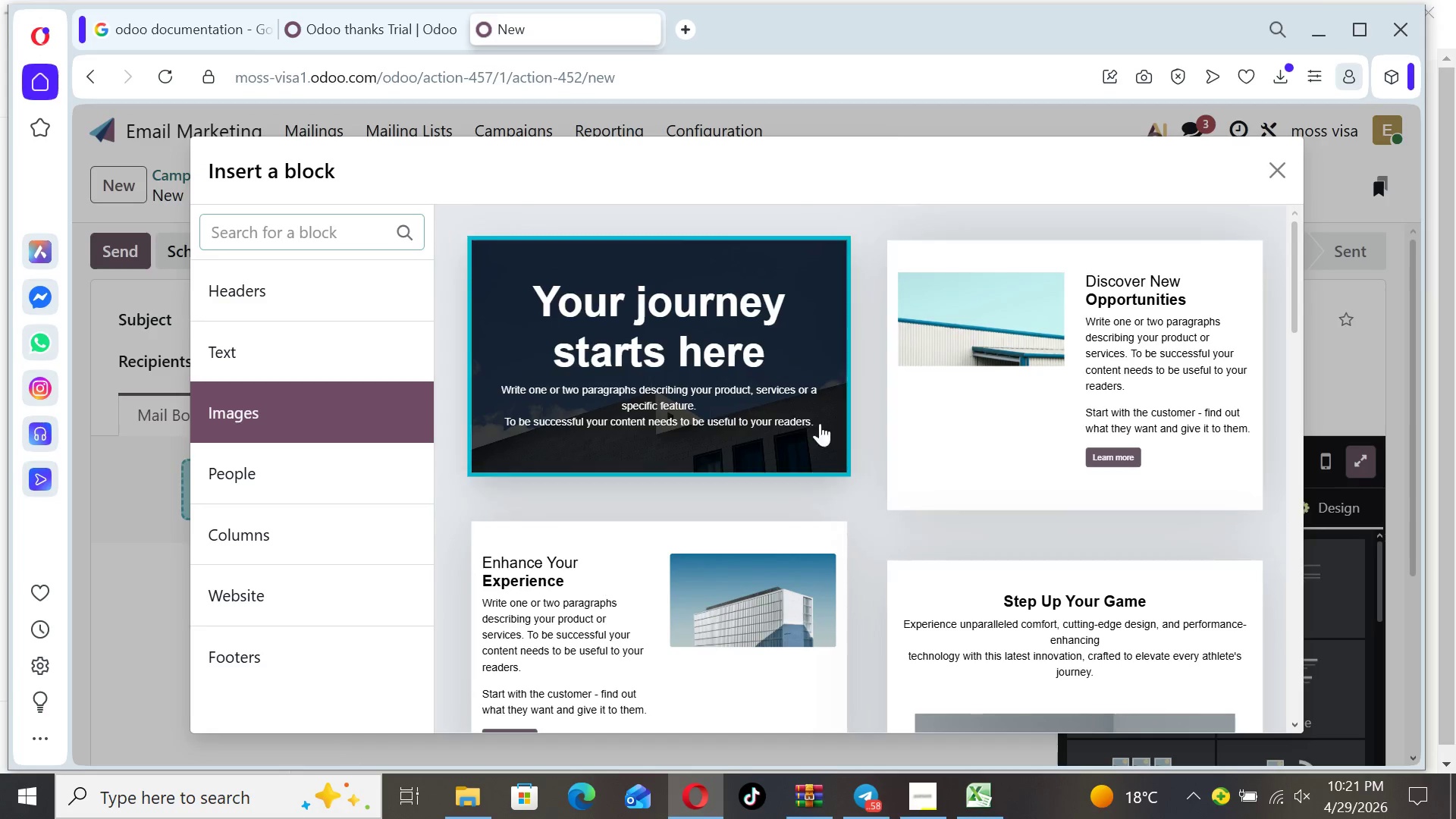 
left_click([770, 393])
 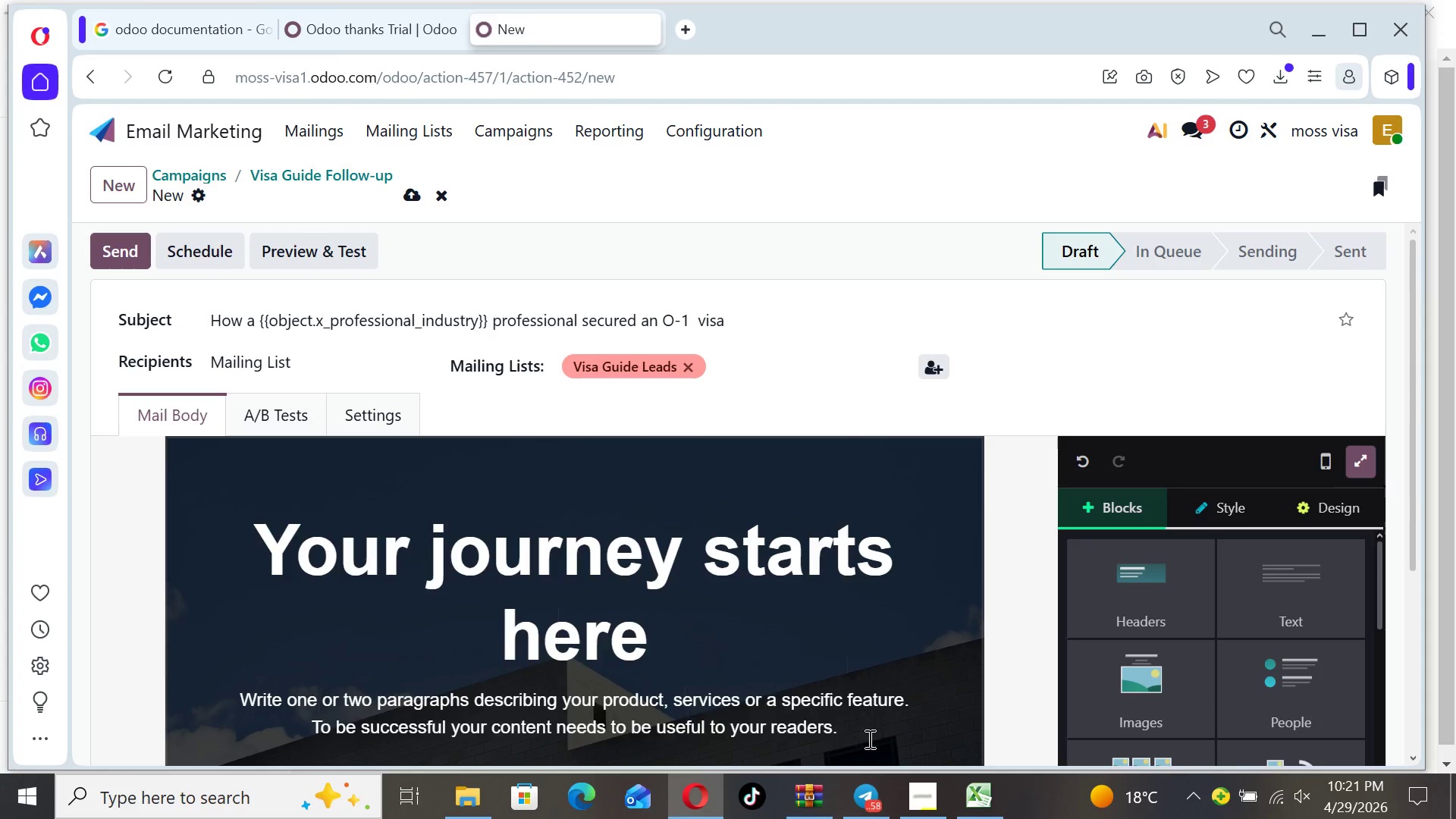 
left_click_drag(start_coordinate=[866, 742], to_coordinate=[243, 572])
 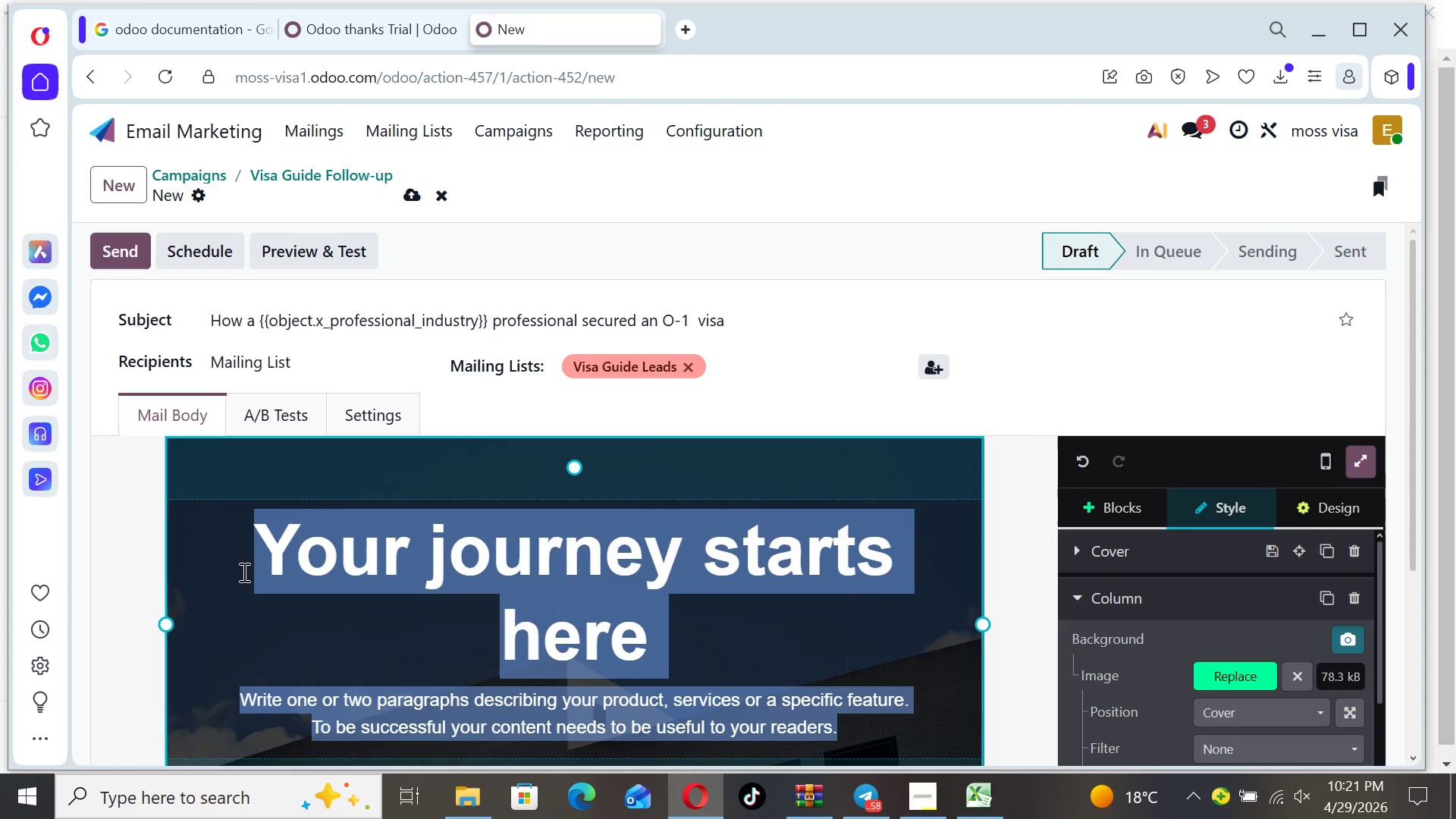 
key(Backspace)
 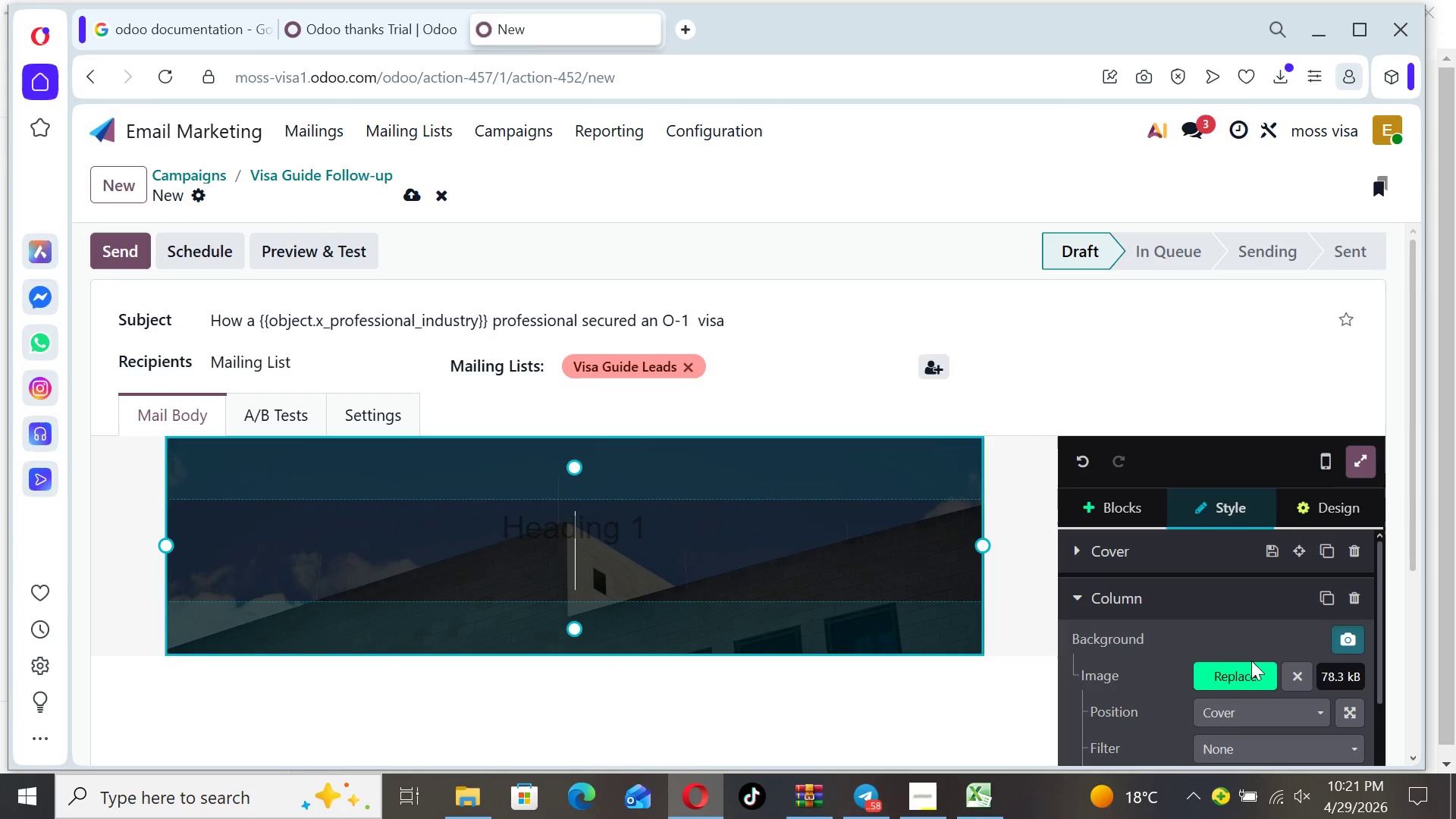 
left_click([1250, 667])
 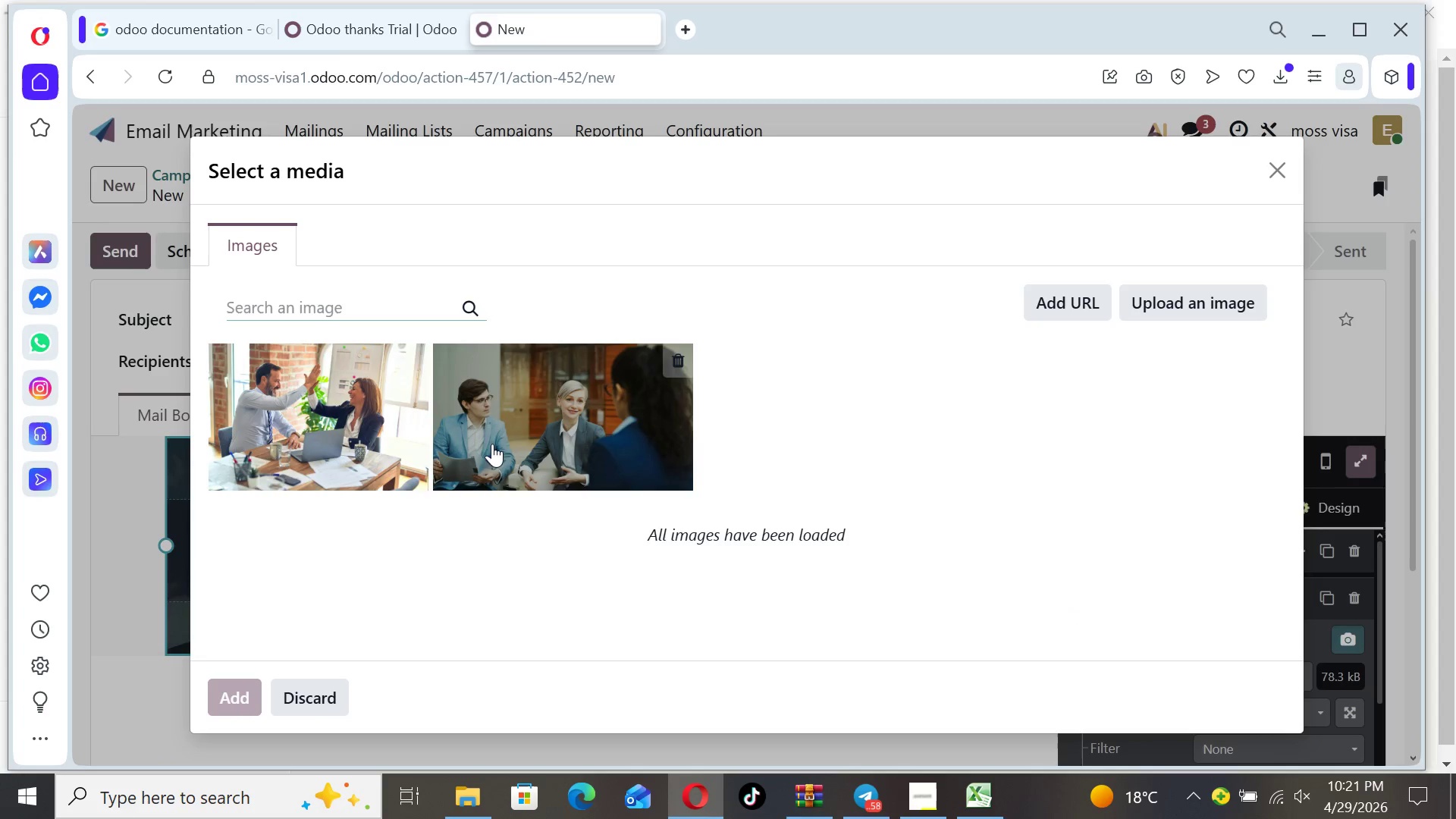 
left_click([326, 408])
 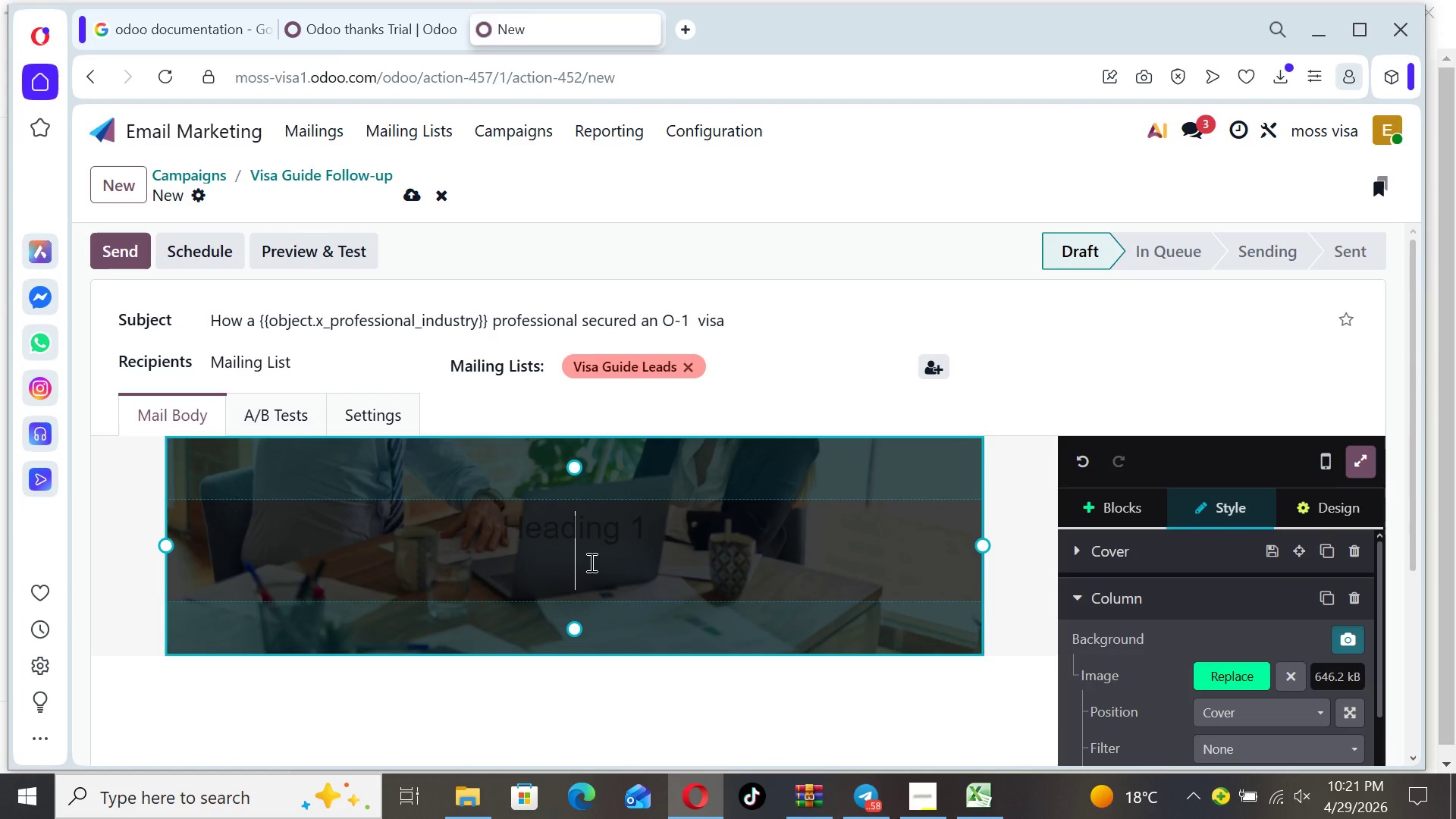 
wait(6.84)
 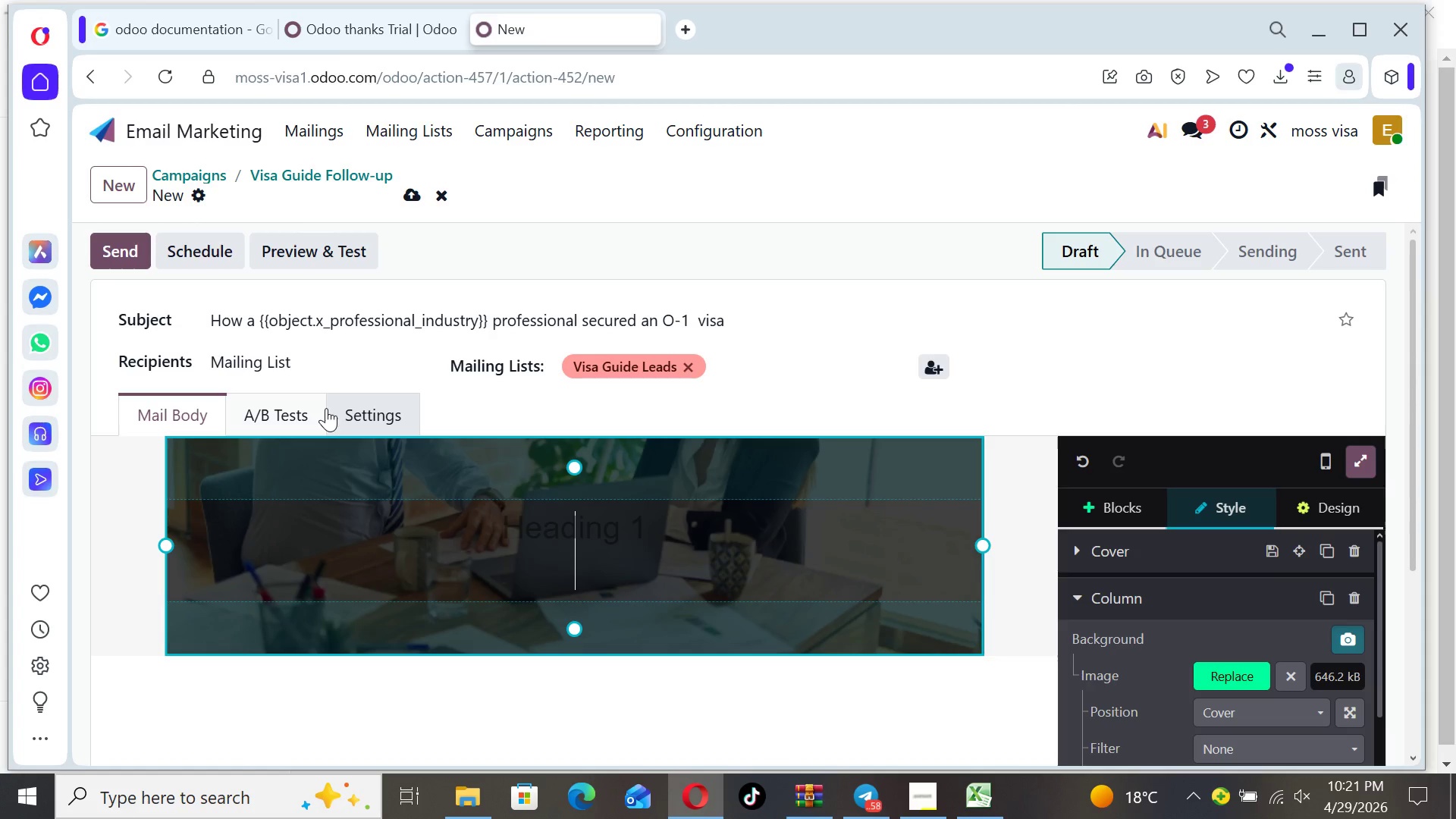 
type(From uncertainty to Approval)
 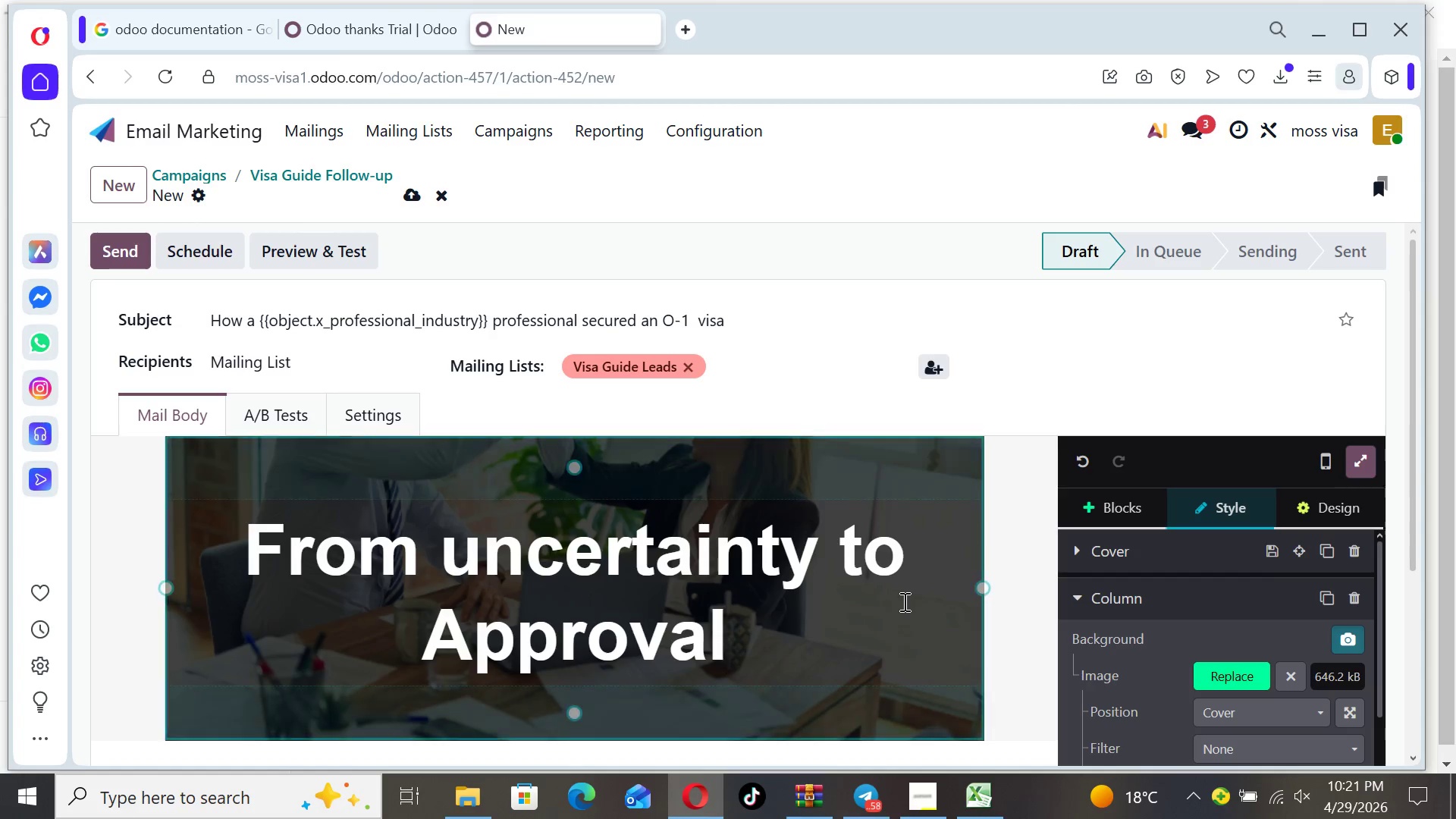 
left_click([1018, 657])
 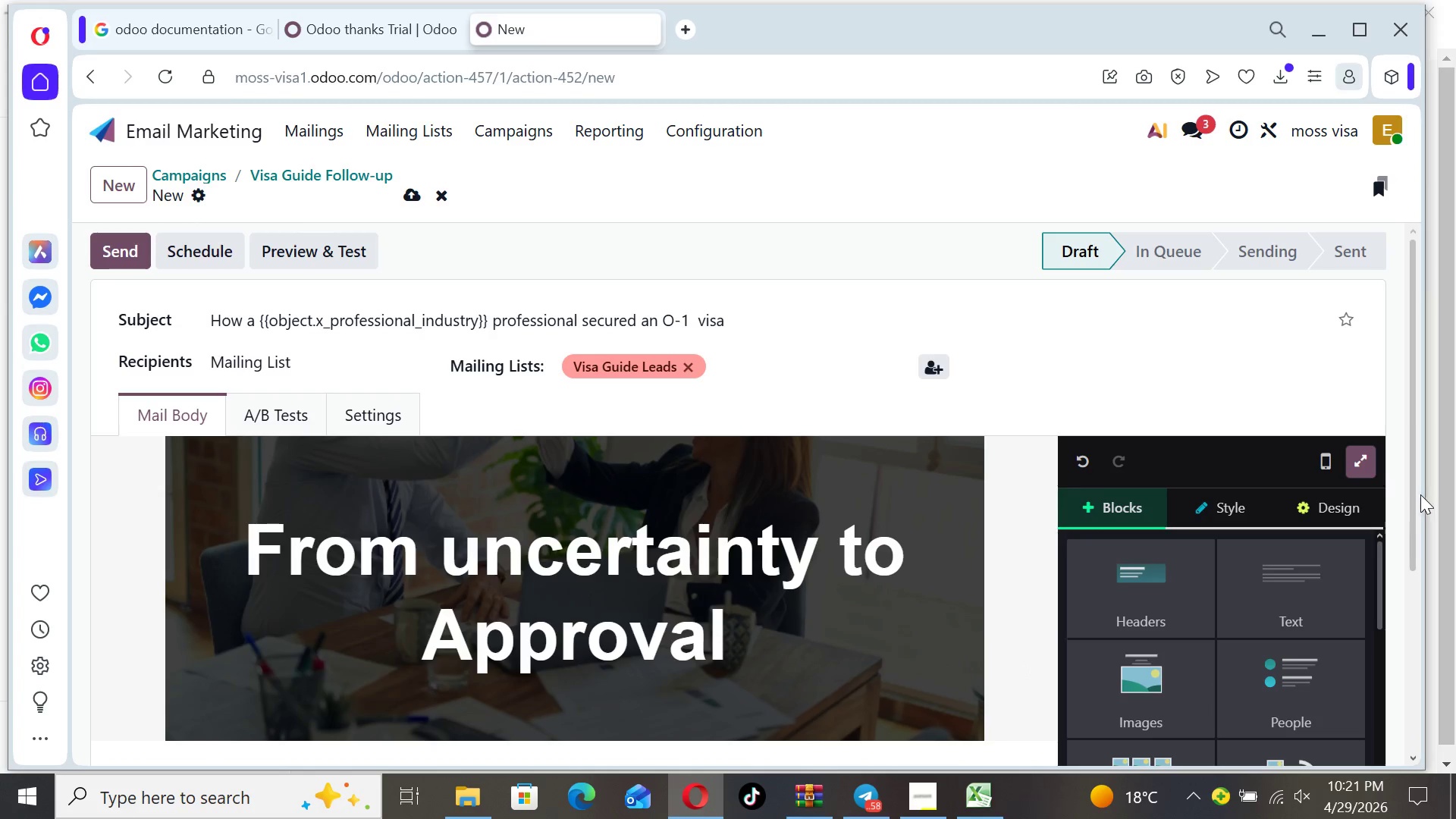 
left_click_drag(start_coordinate=[1408, 492], to_coordinate=[1408, 565])
 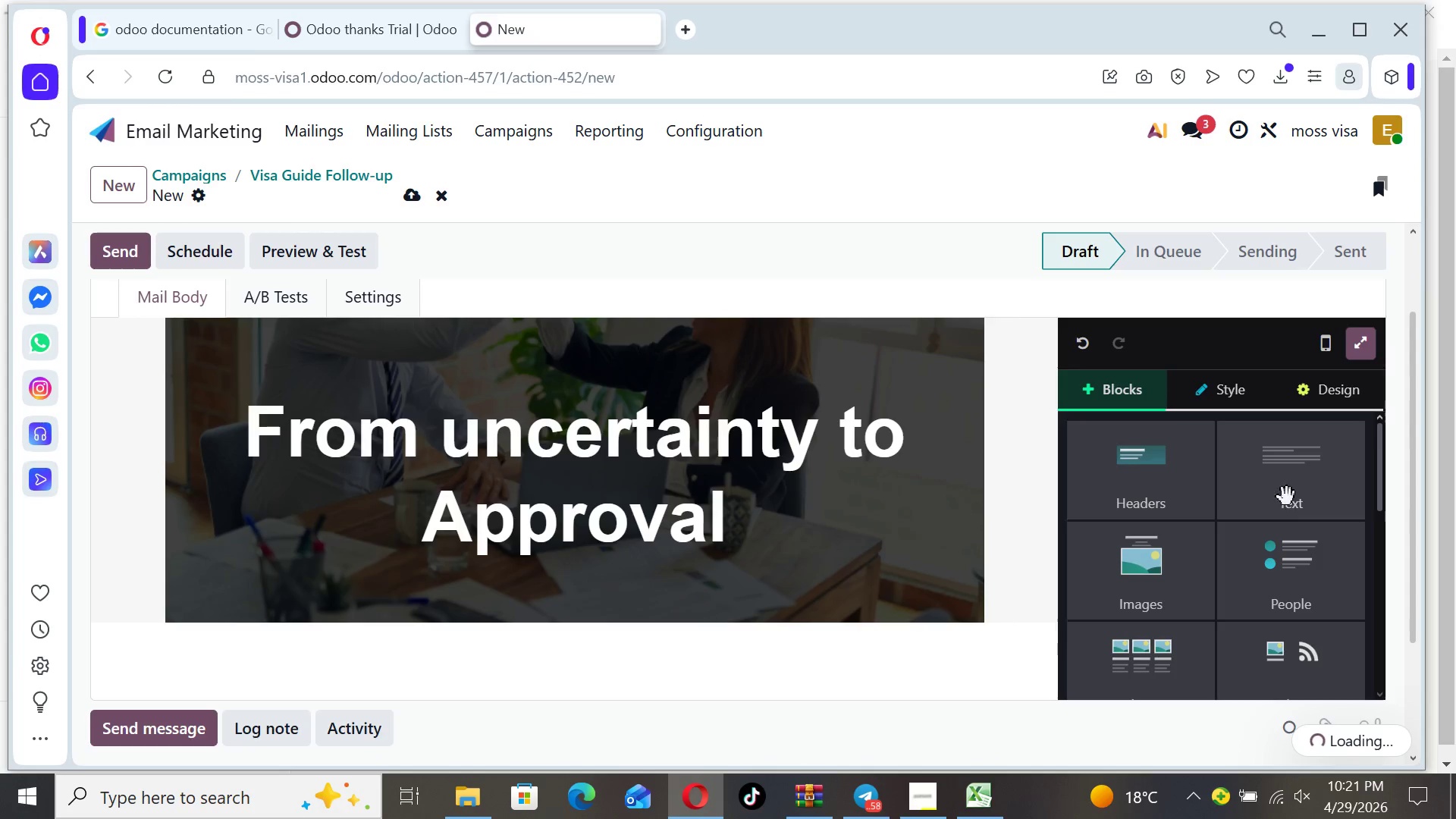 
left_click([1287, 497])
 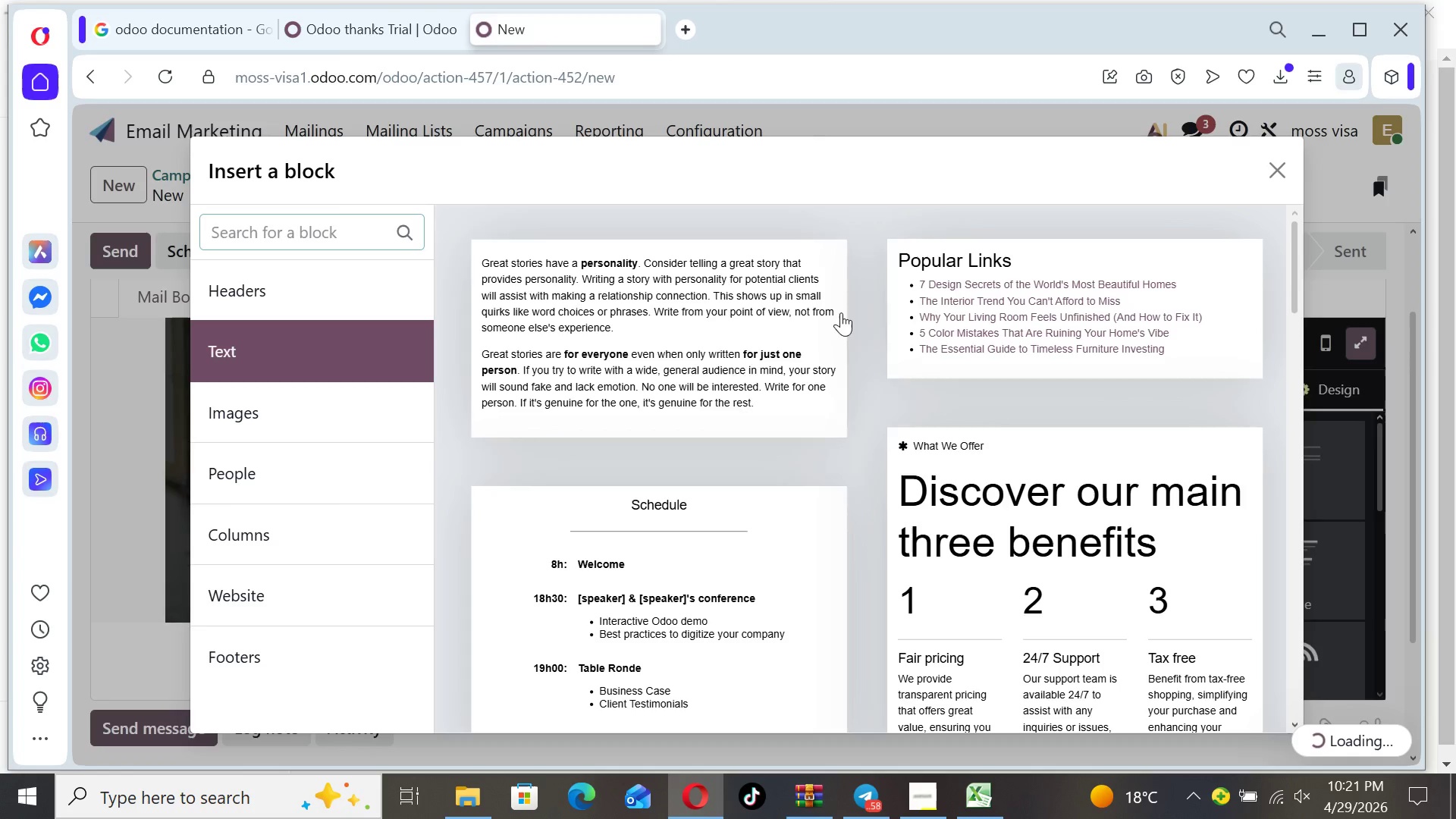 
left_click([729, 350])
 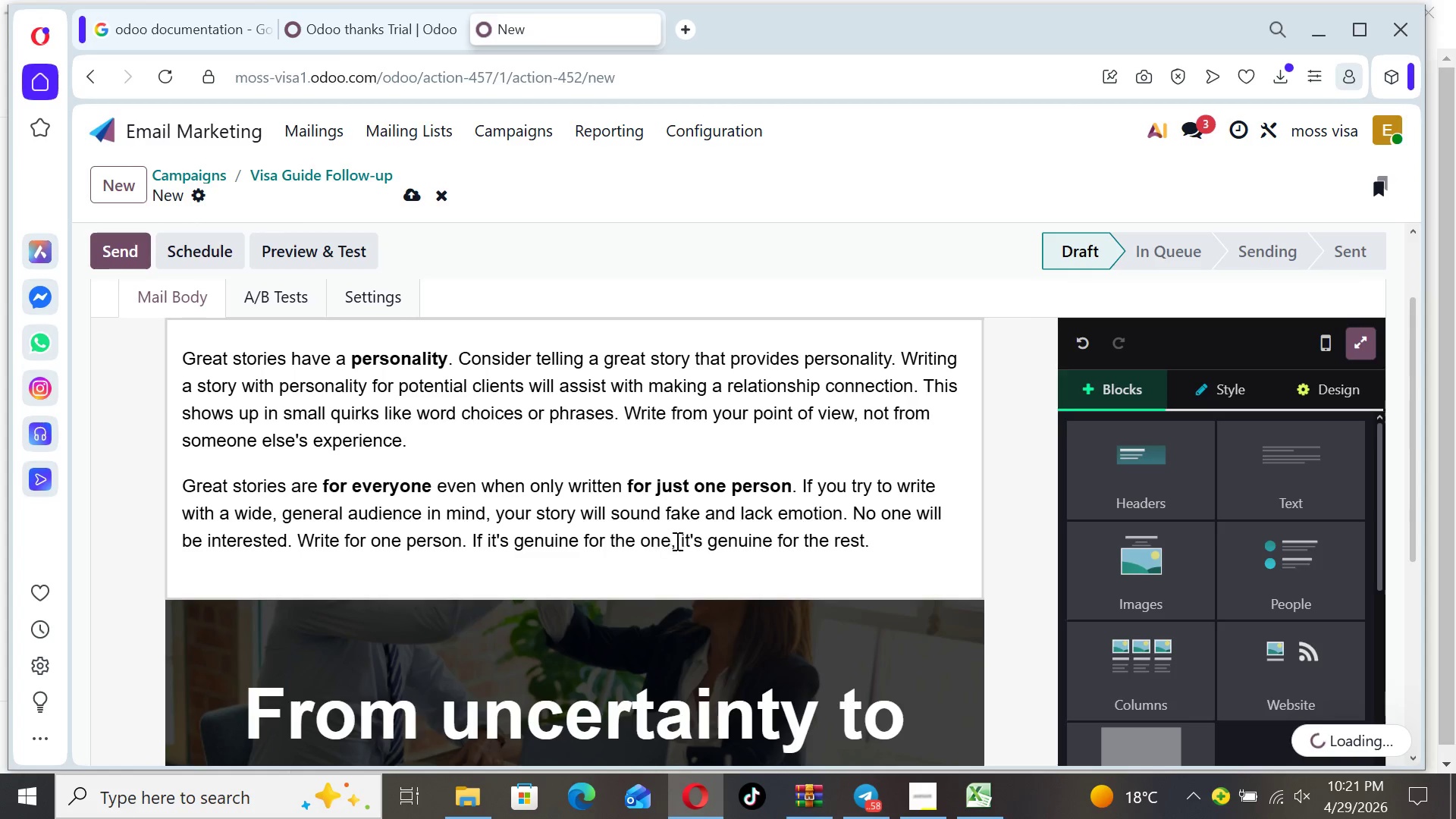 
left_click([671, 561])
 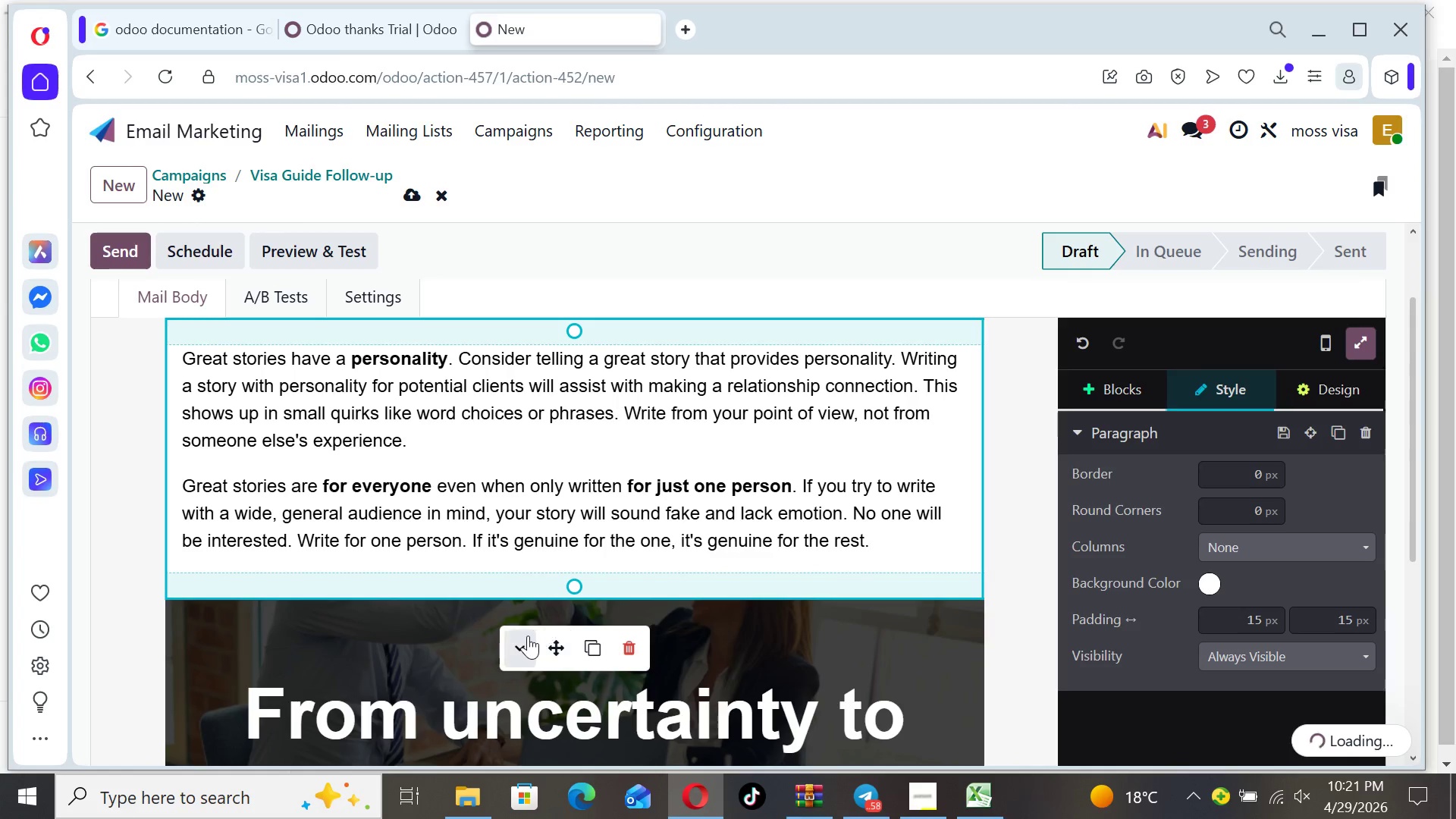 
left_click([523, 642])
 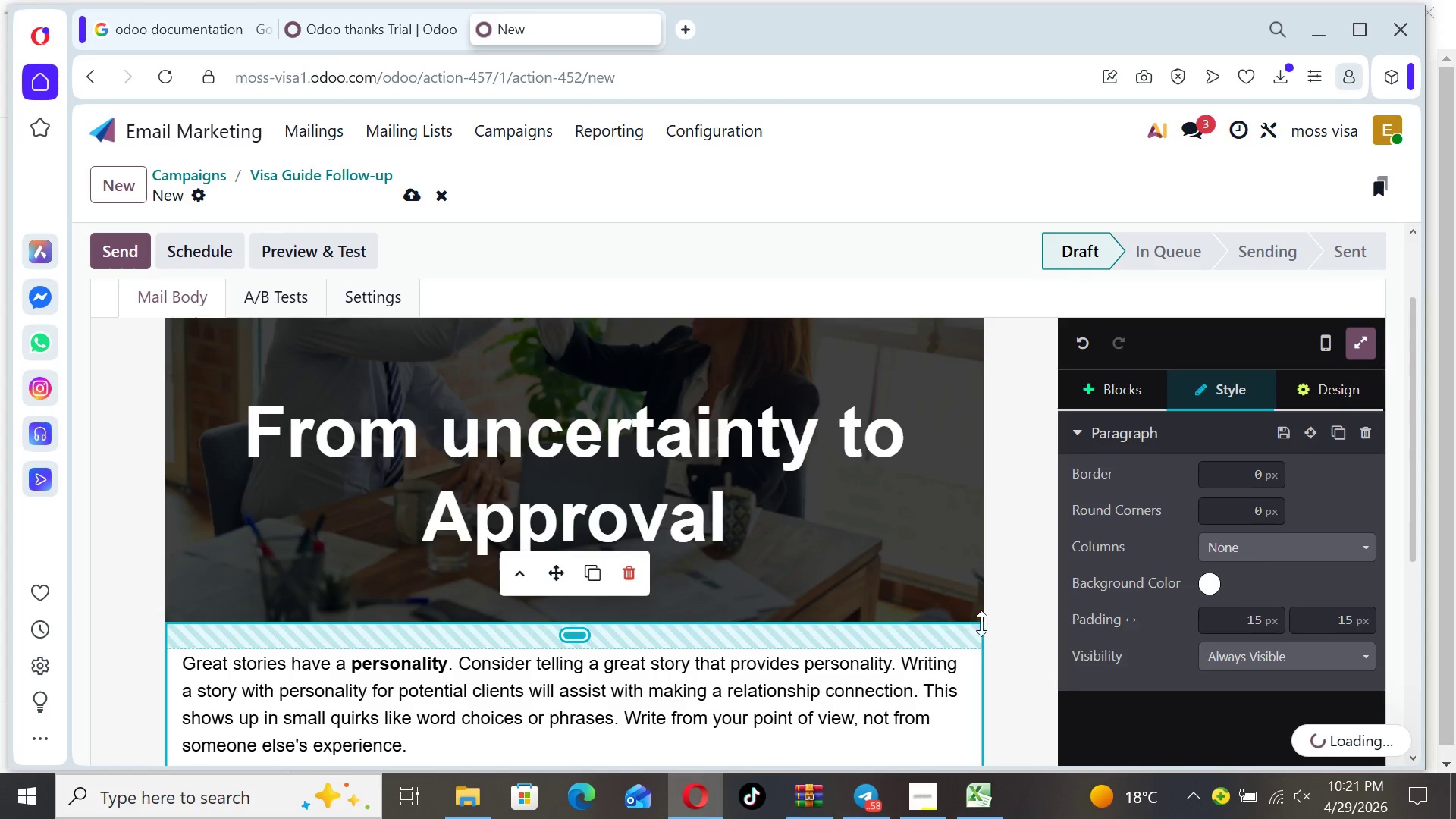 
left_click([1012, 623])
 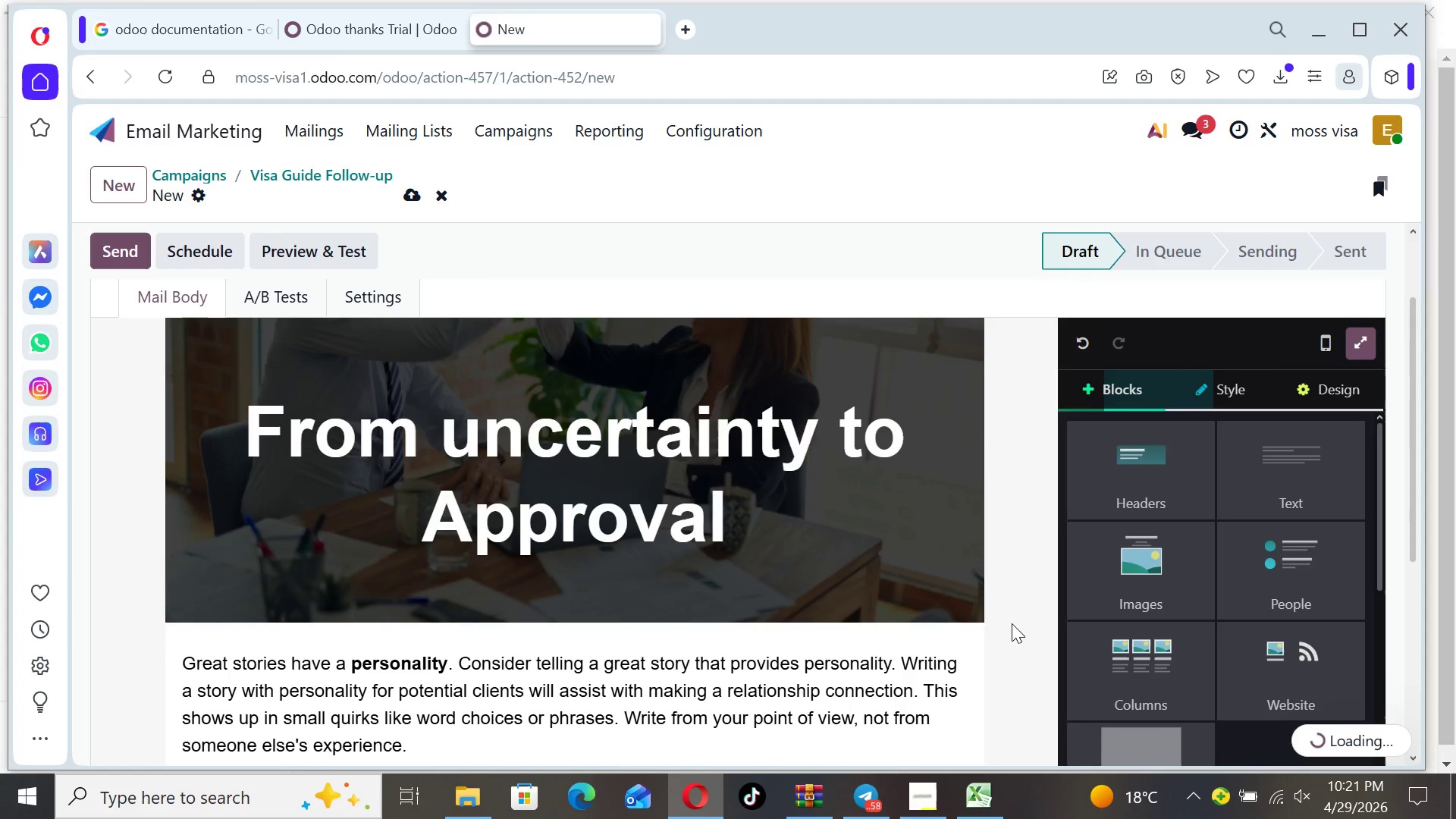 
key(ArrowDown)
 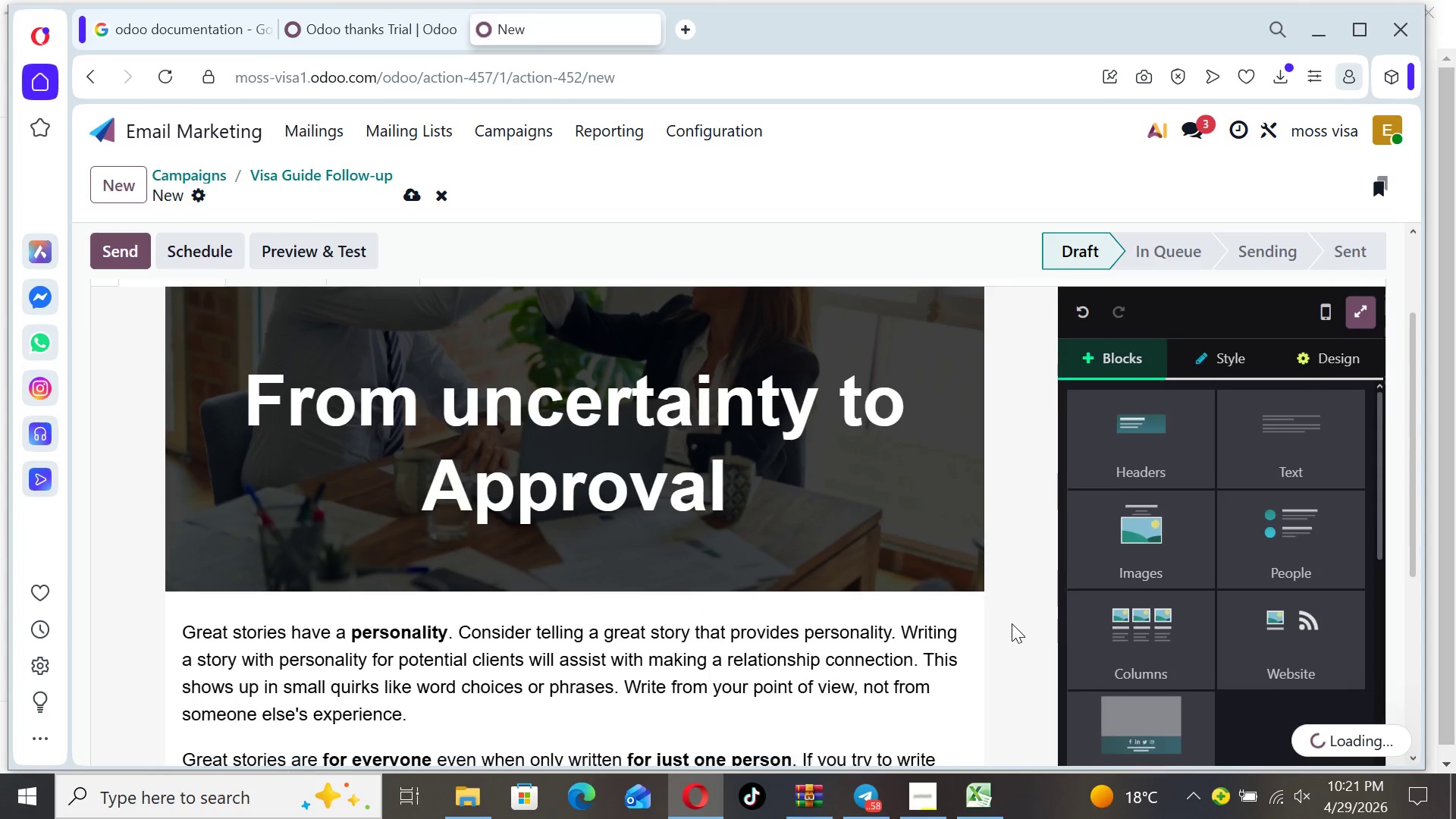 
key(ArrowDown)
 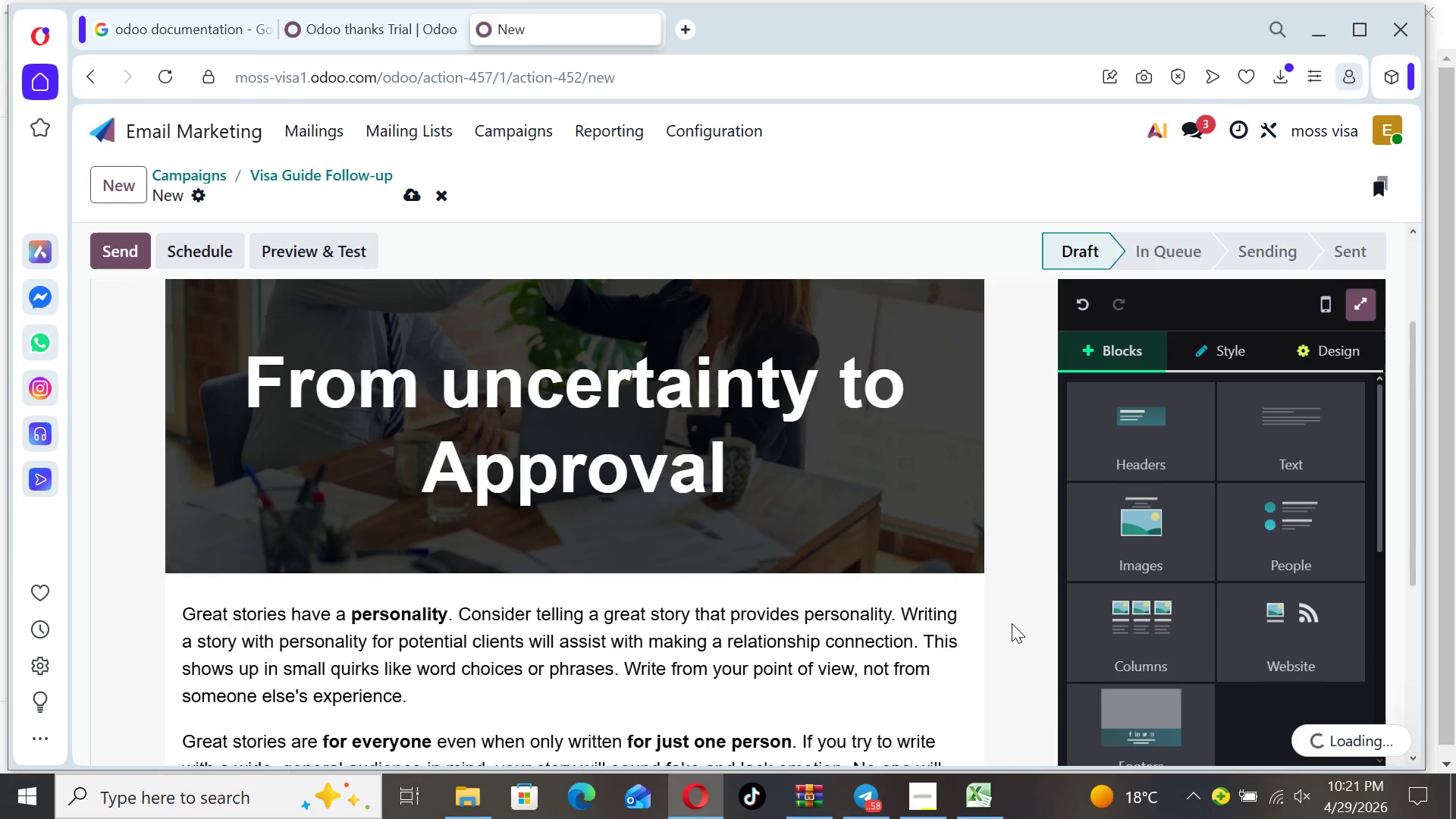 
key(ArrowDown)
 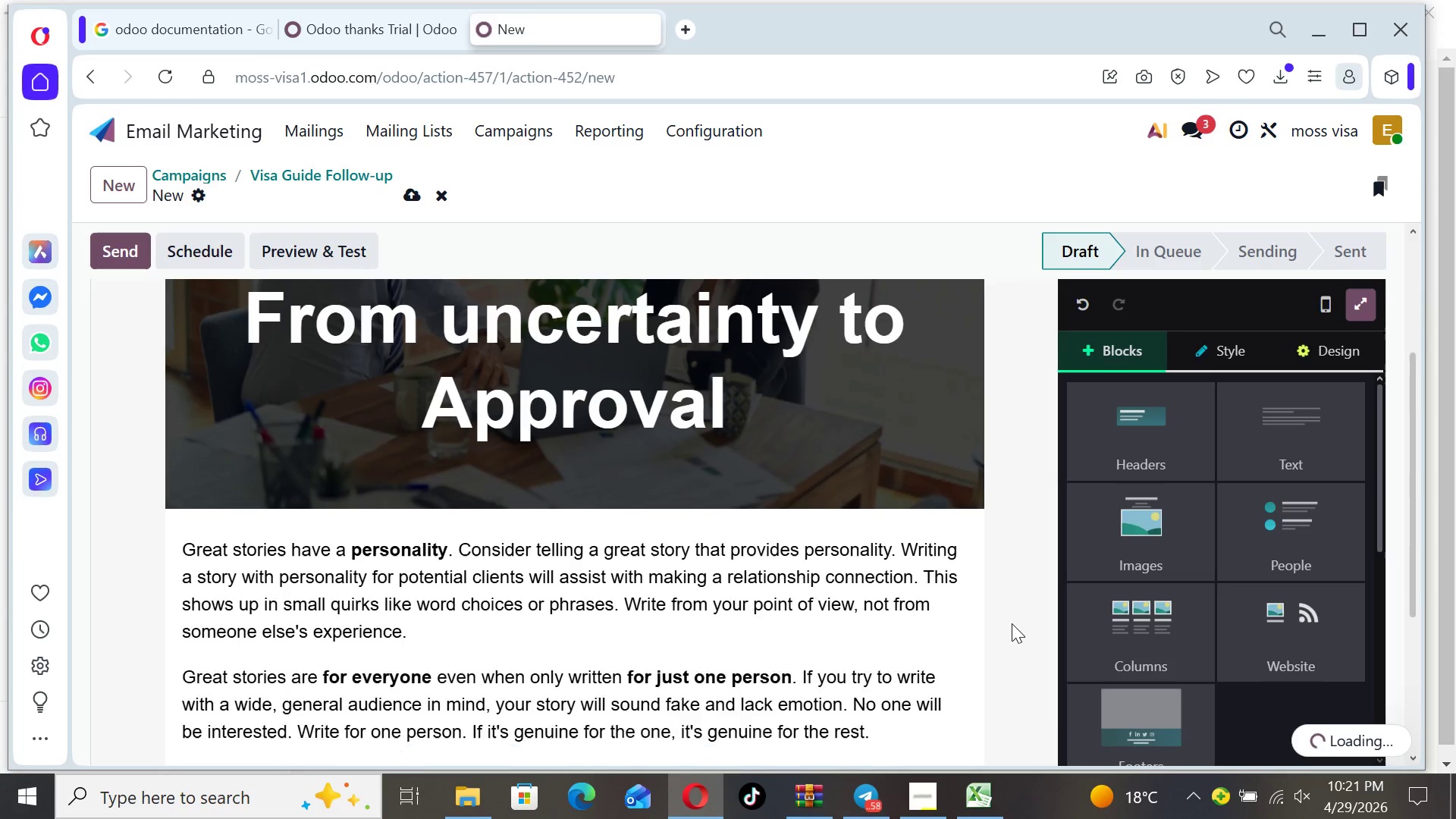 
key(ArrowDown)
 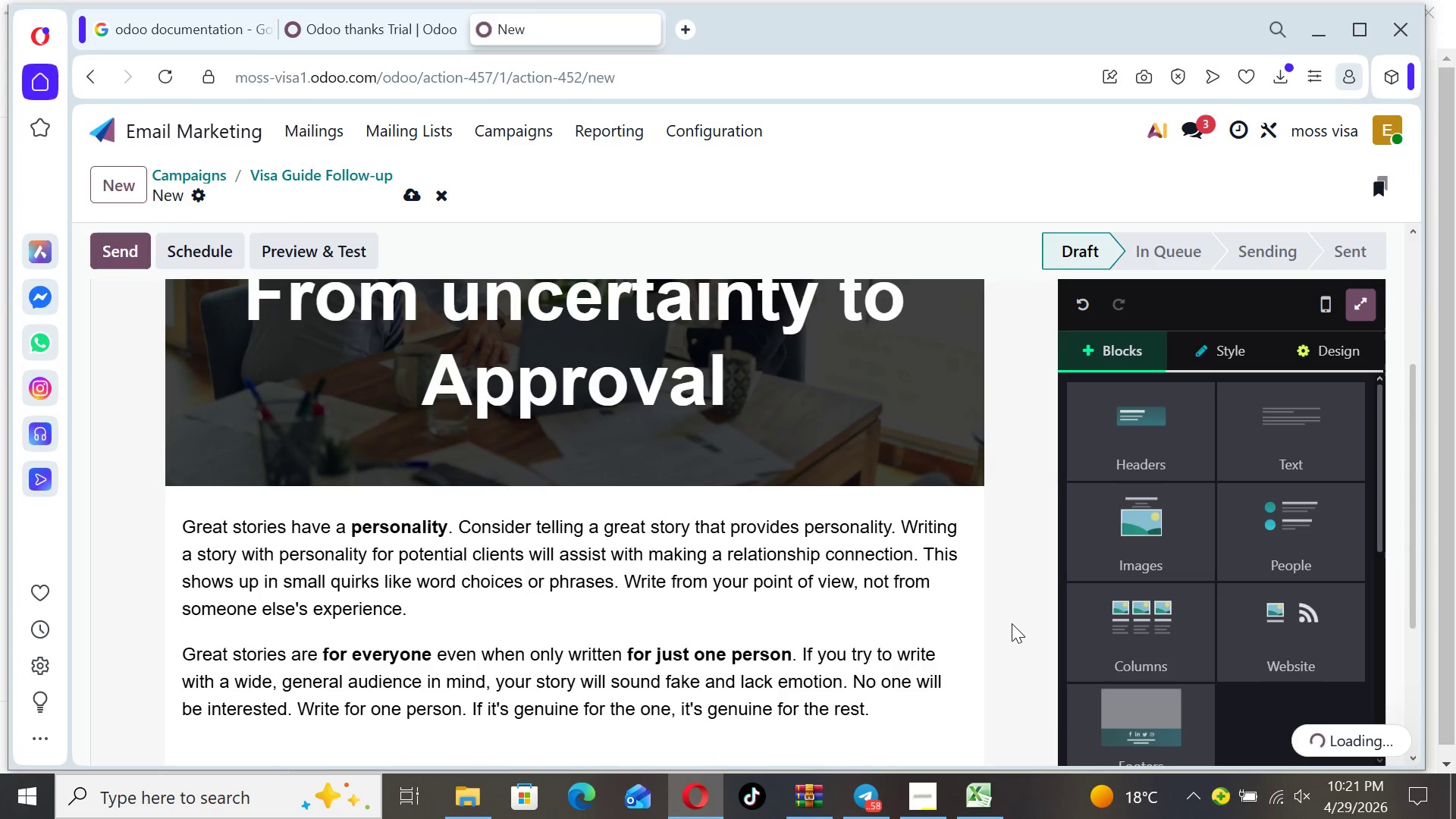 
key(ArrowDown)
 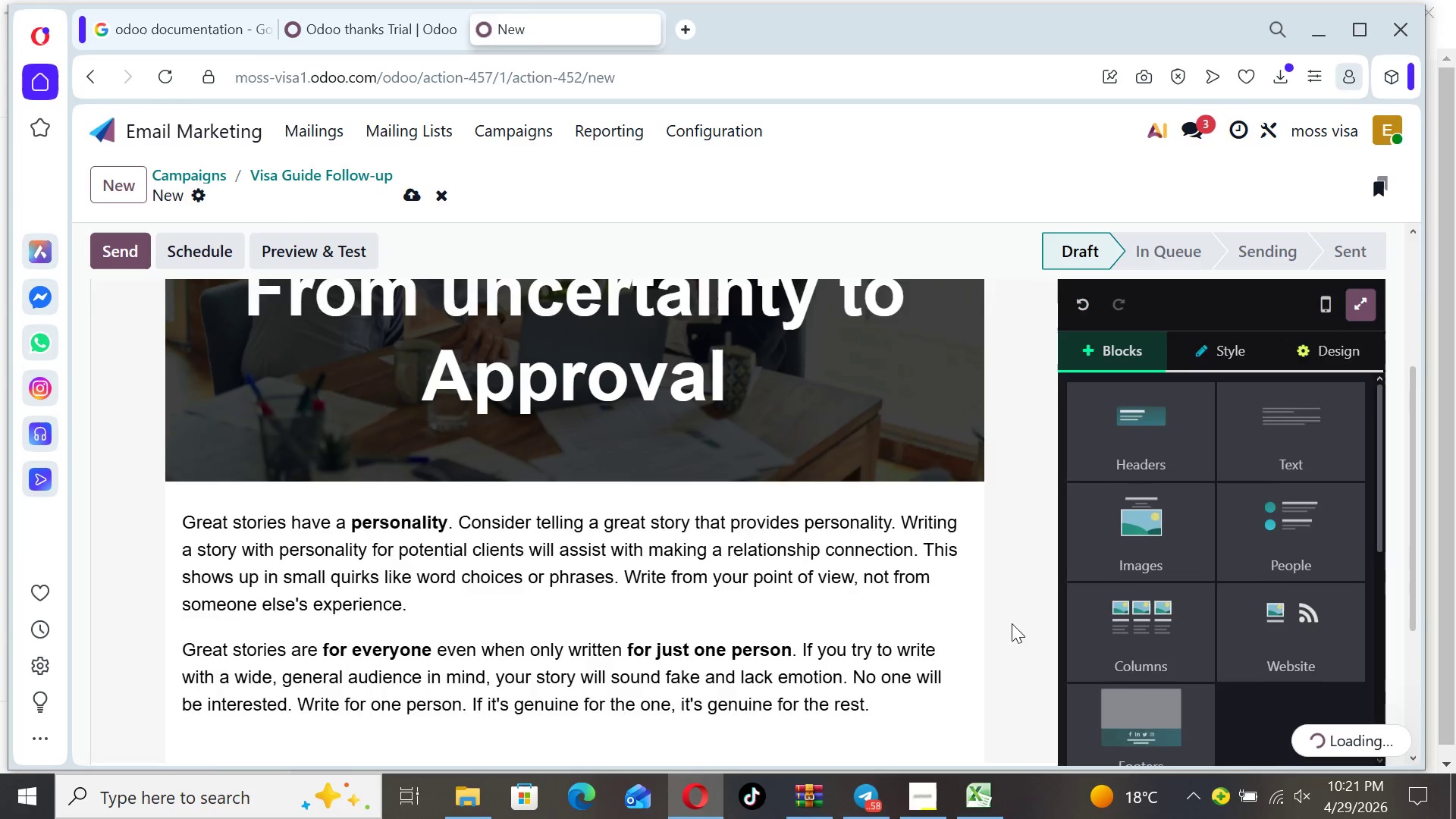 
key(ArrowDown)
 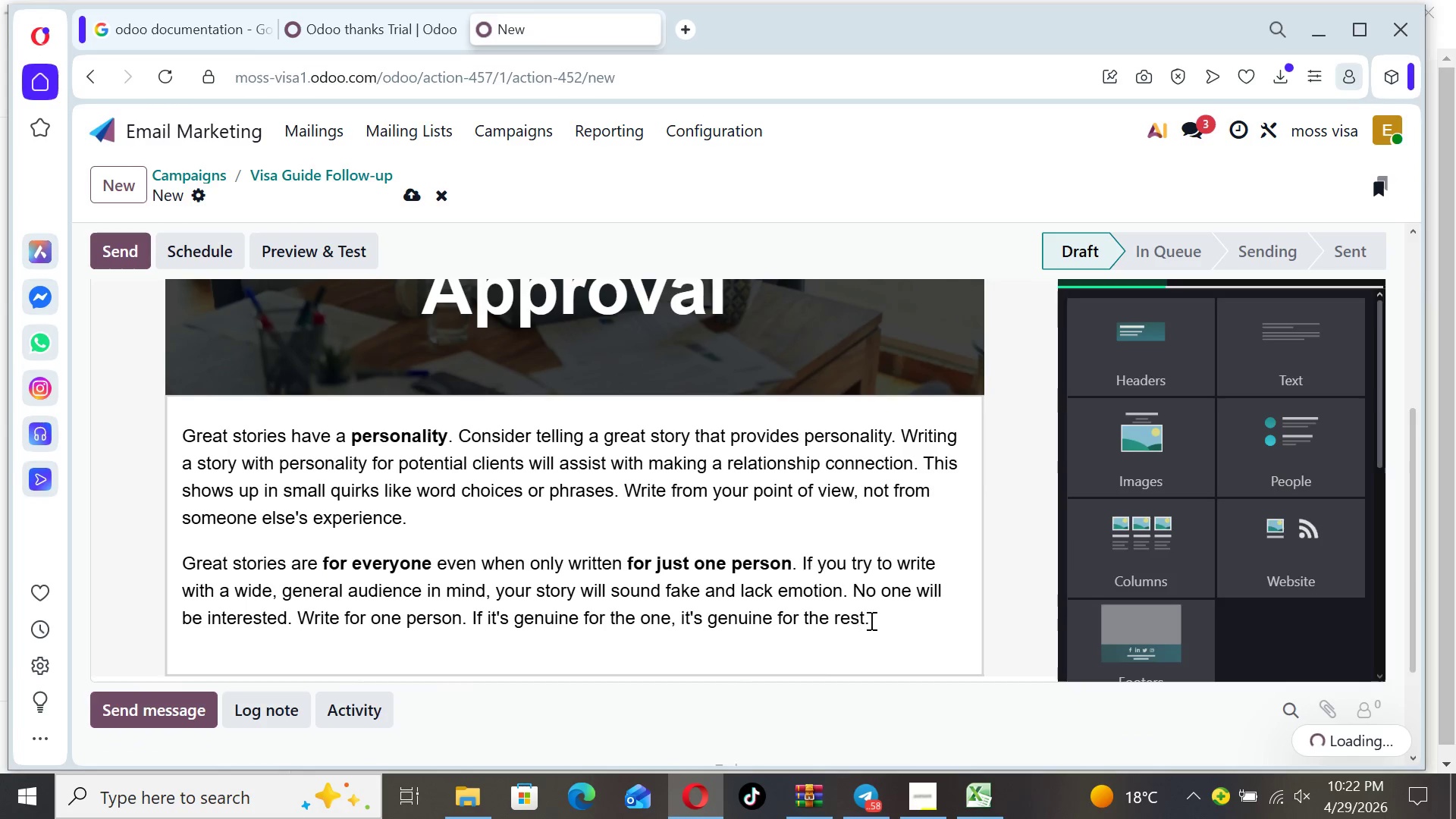 
left_click_drag(start_coordinate=[877, 622], to_coordinate=[183, 405])
 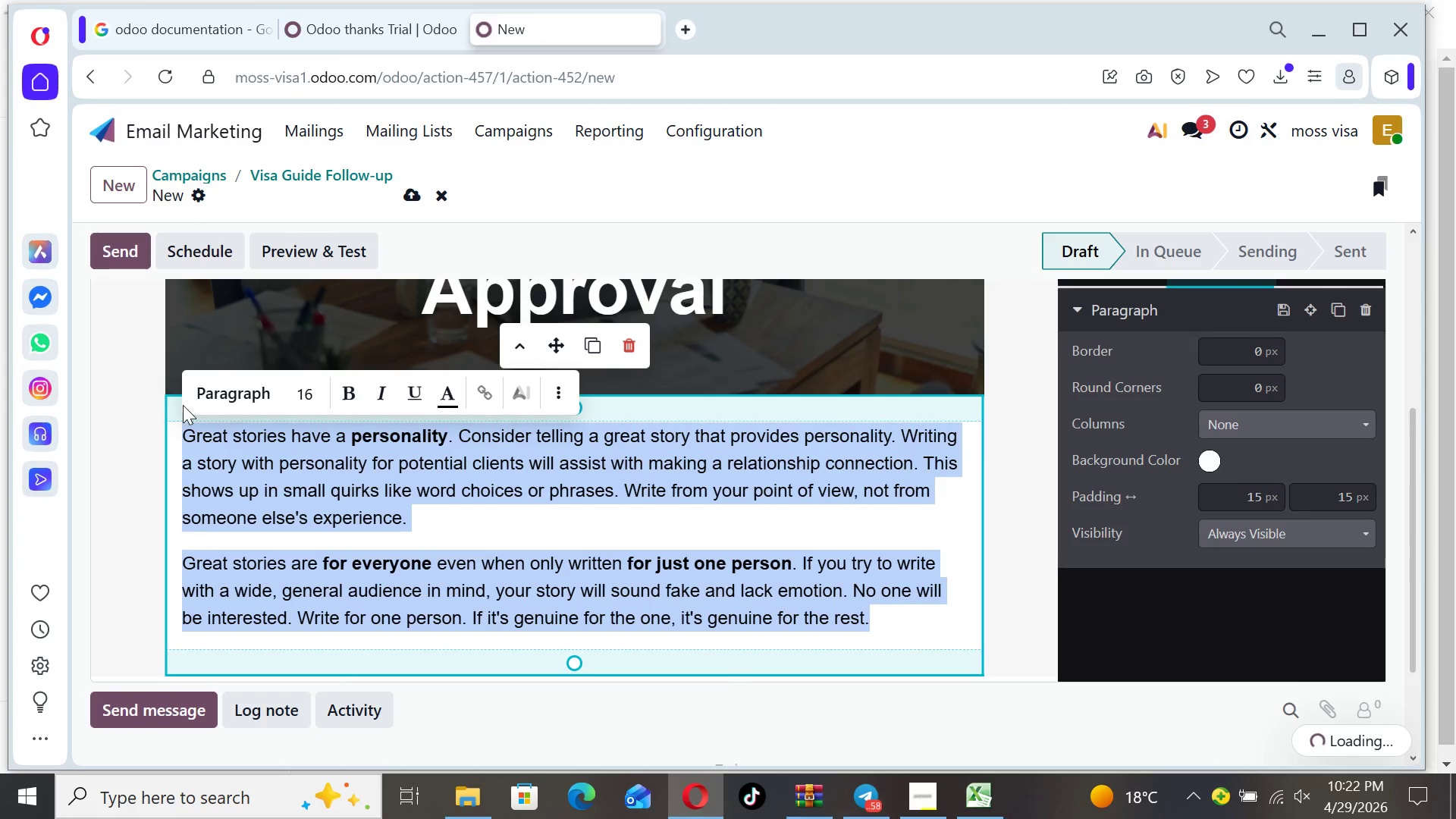 
key(Backspace)
 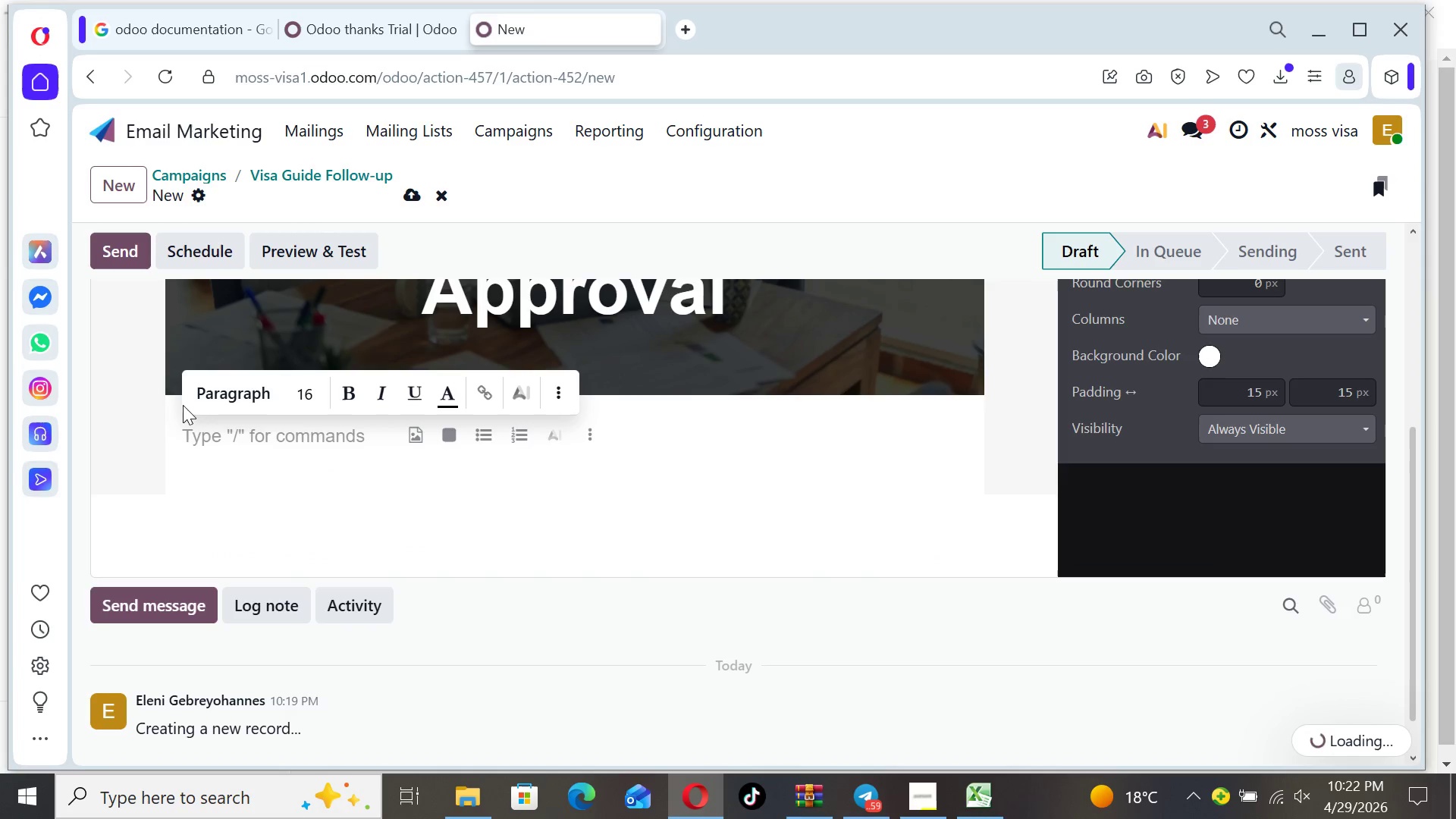 
key(Control+ControlLeft)
 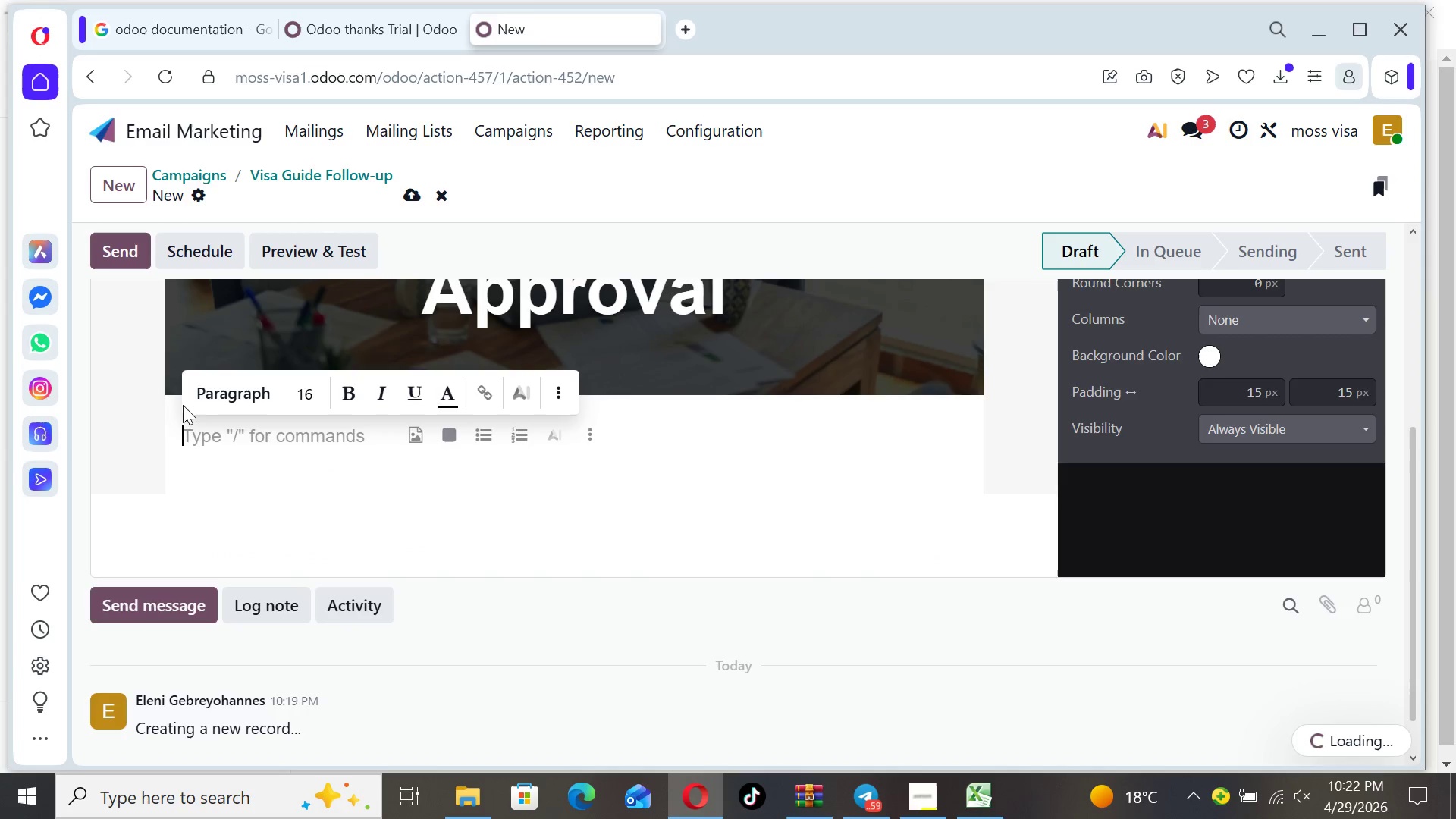 
key(Control+V)
 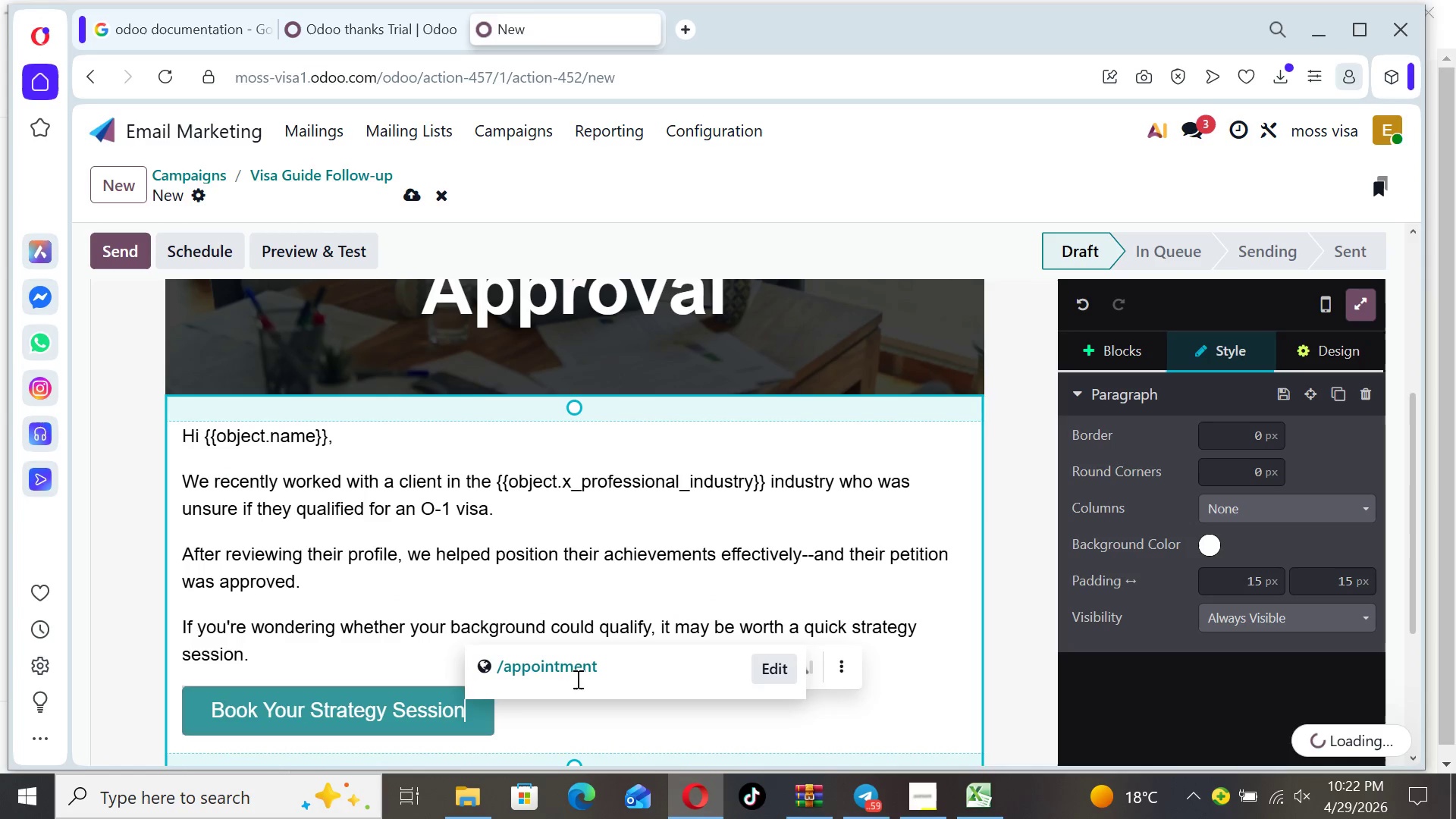 
wait(6.38)
 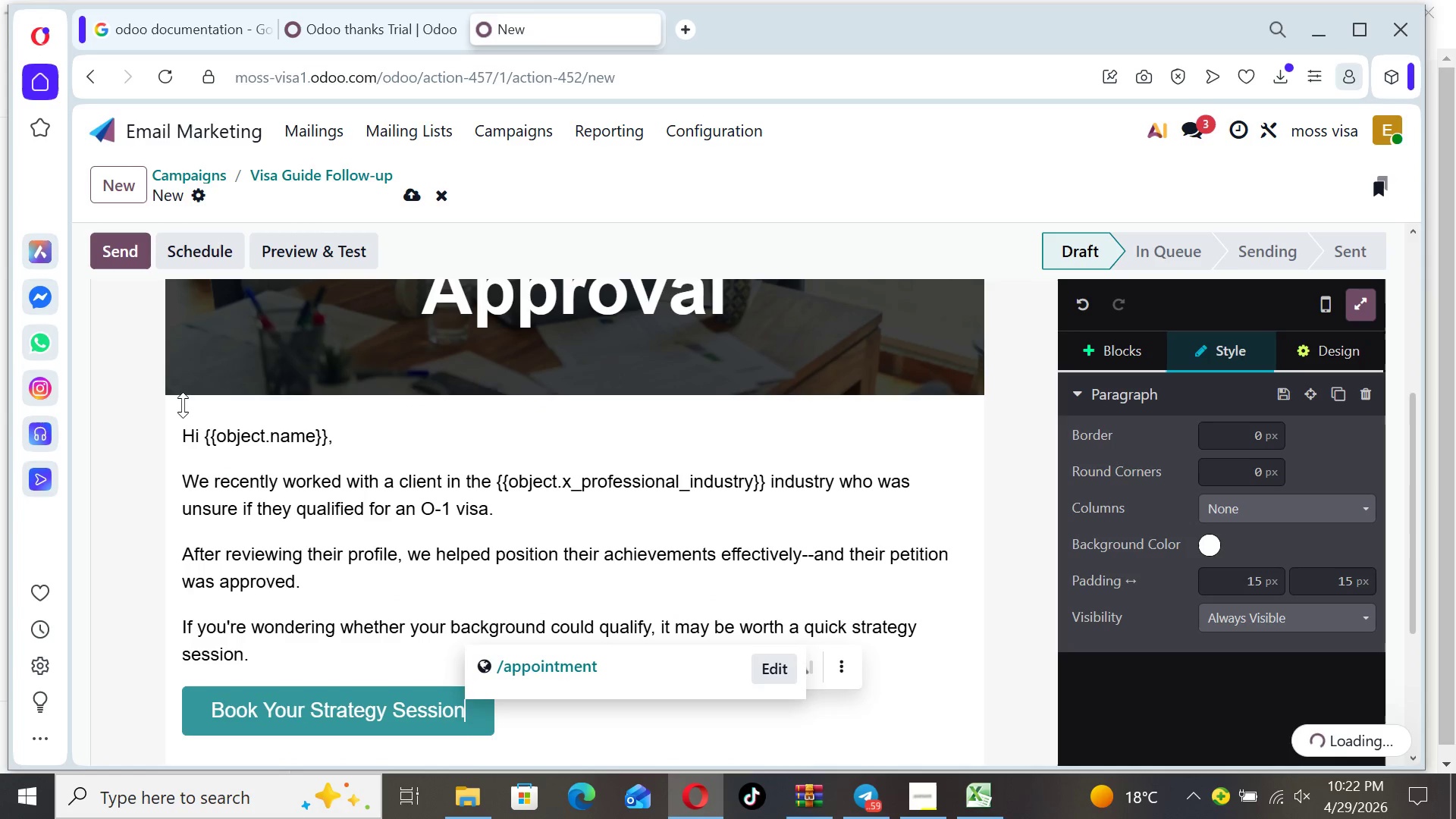 
left_click([1320, 350])
 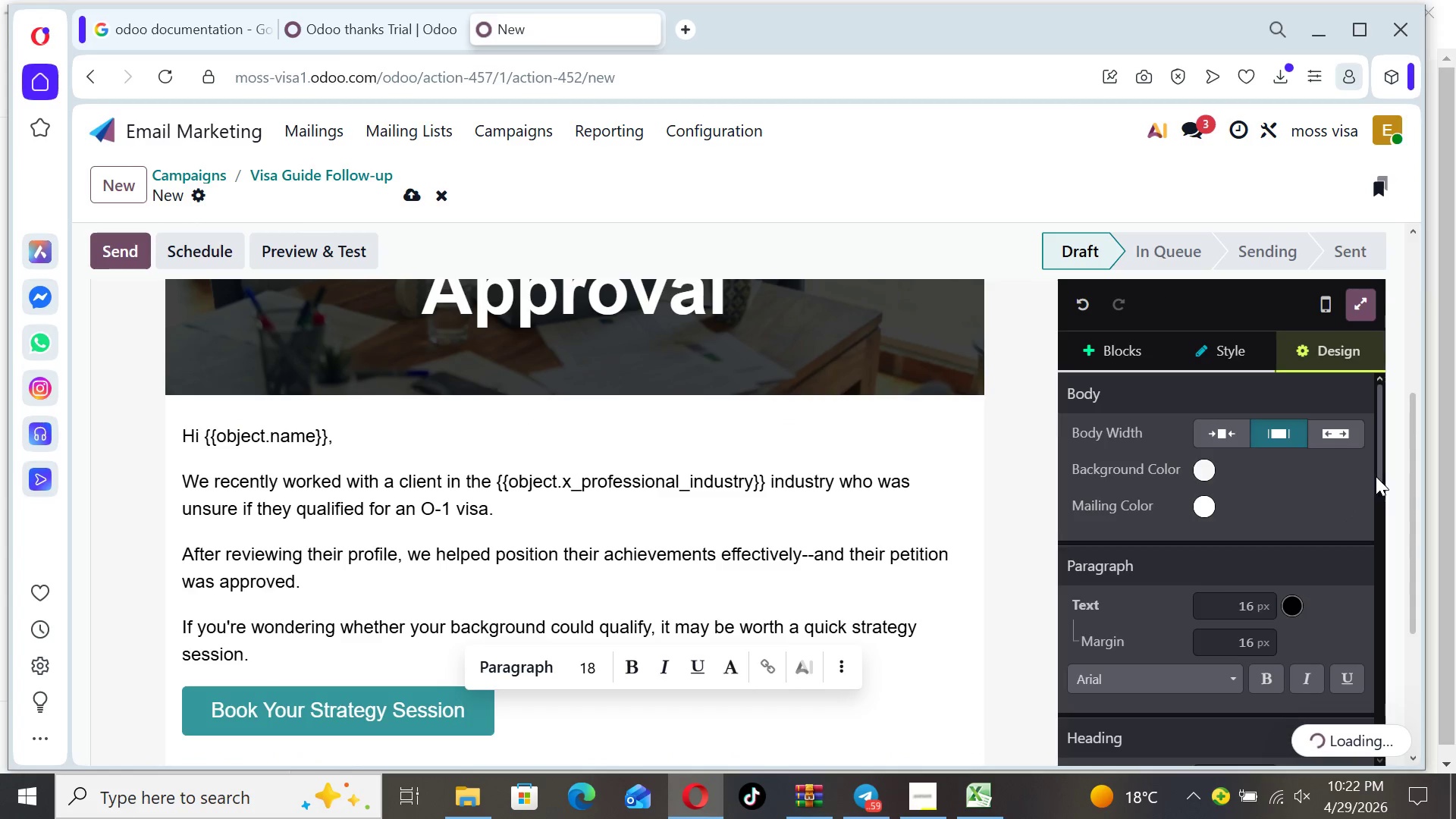 
left_click_drag(start_coordinate=[1380, 470], to_coordinate=[1376, 646])
 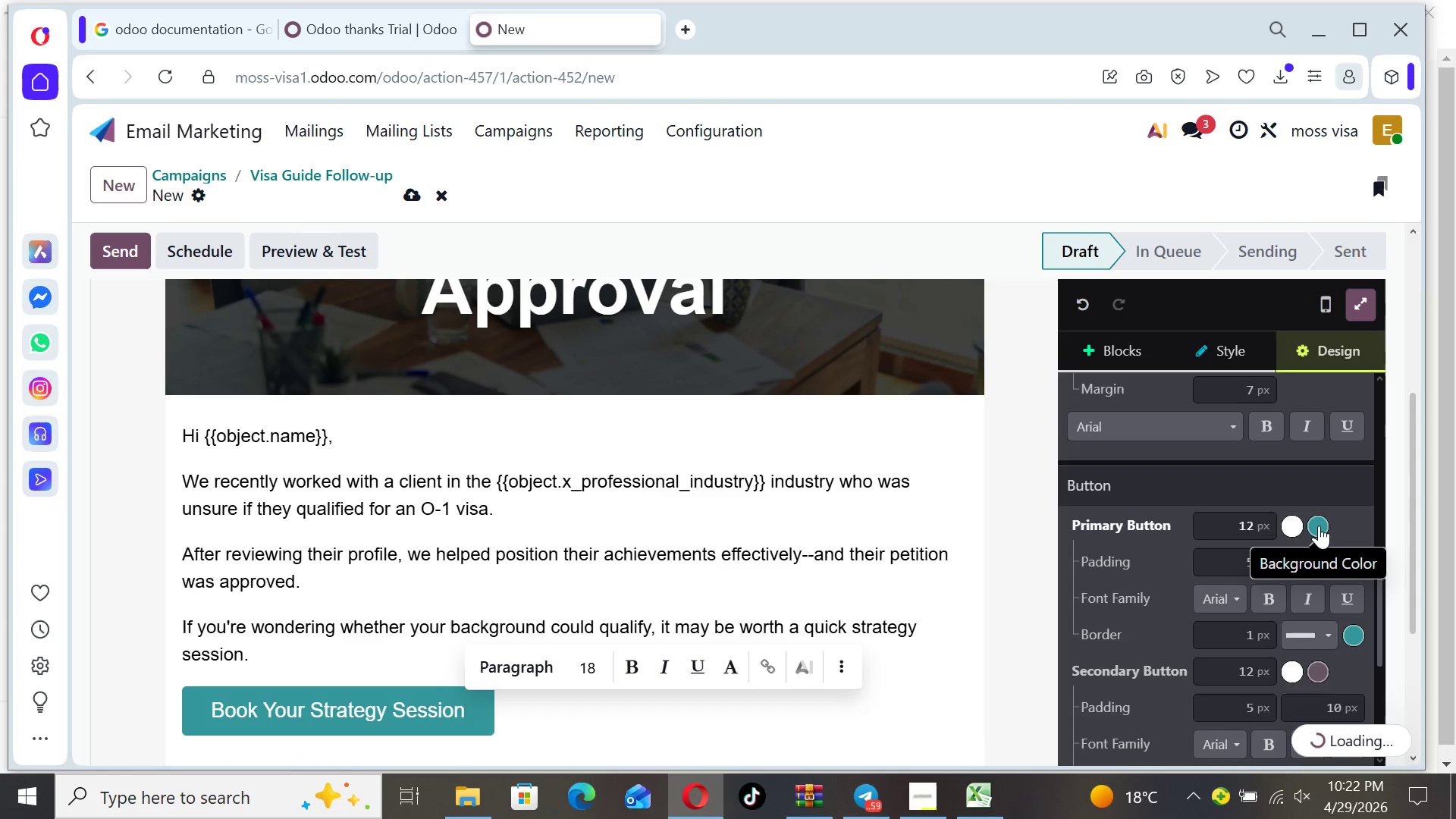 
left_click([1319, 526])
 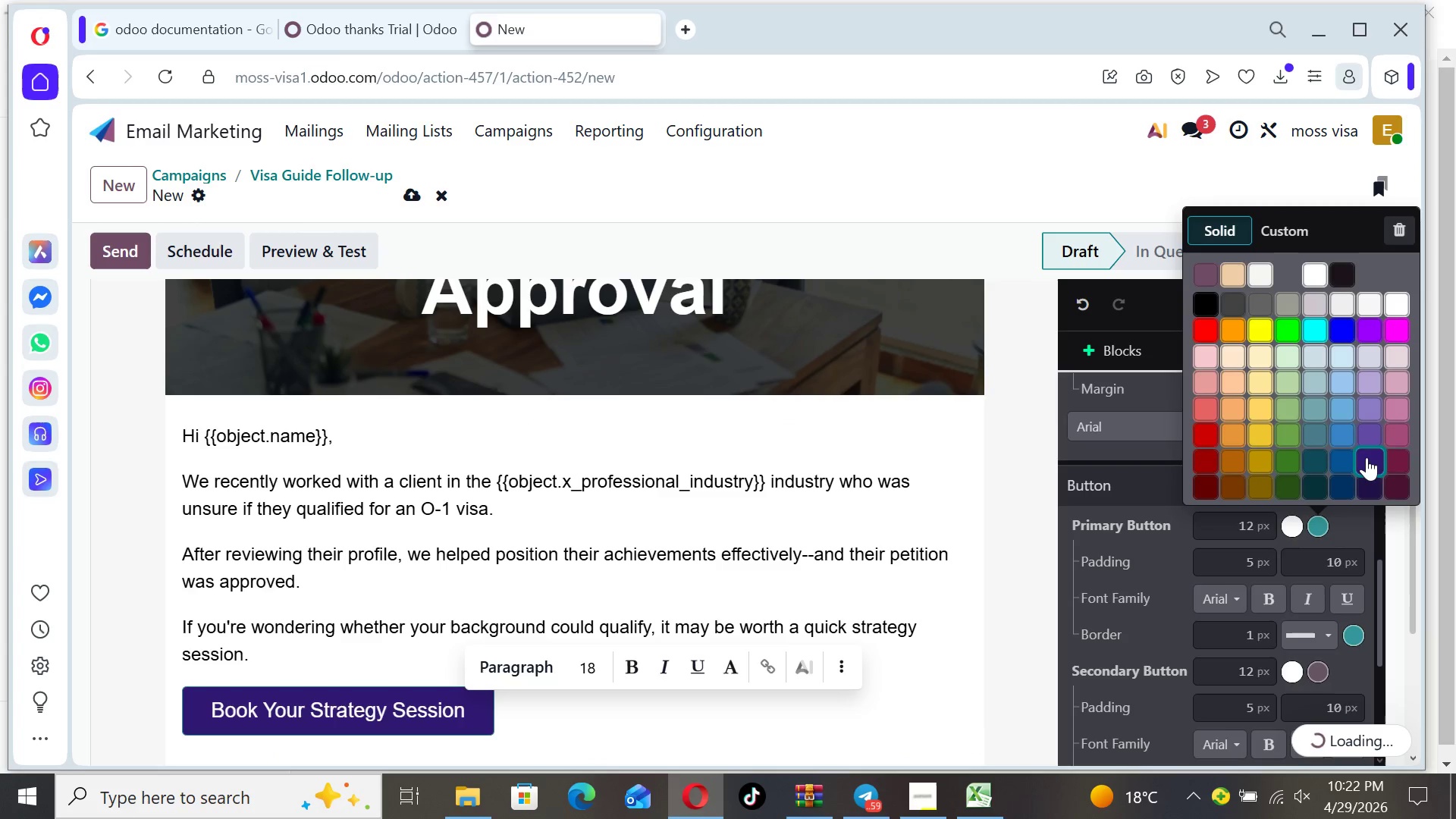 
left_click([1367, 457])
 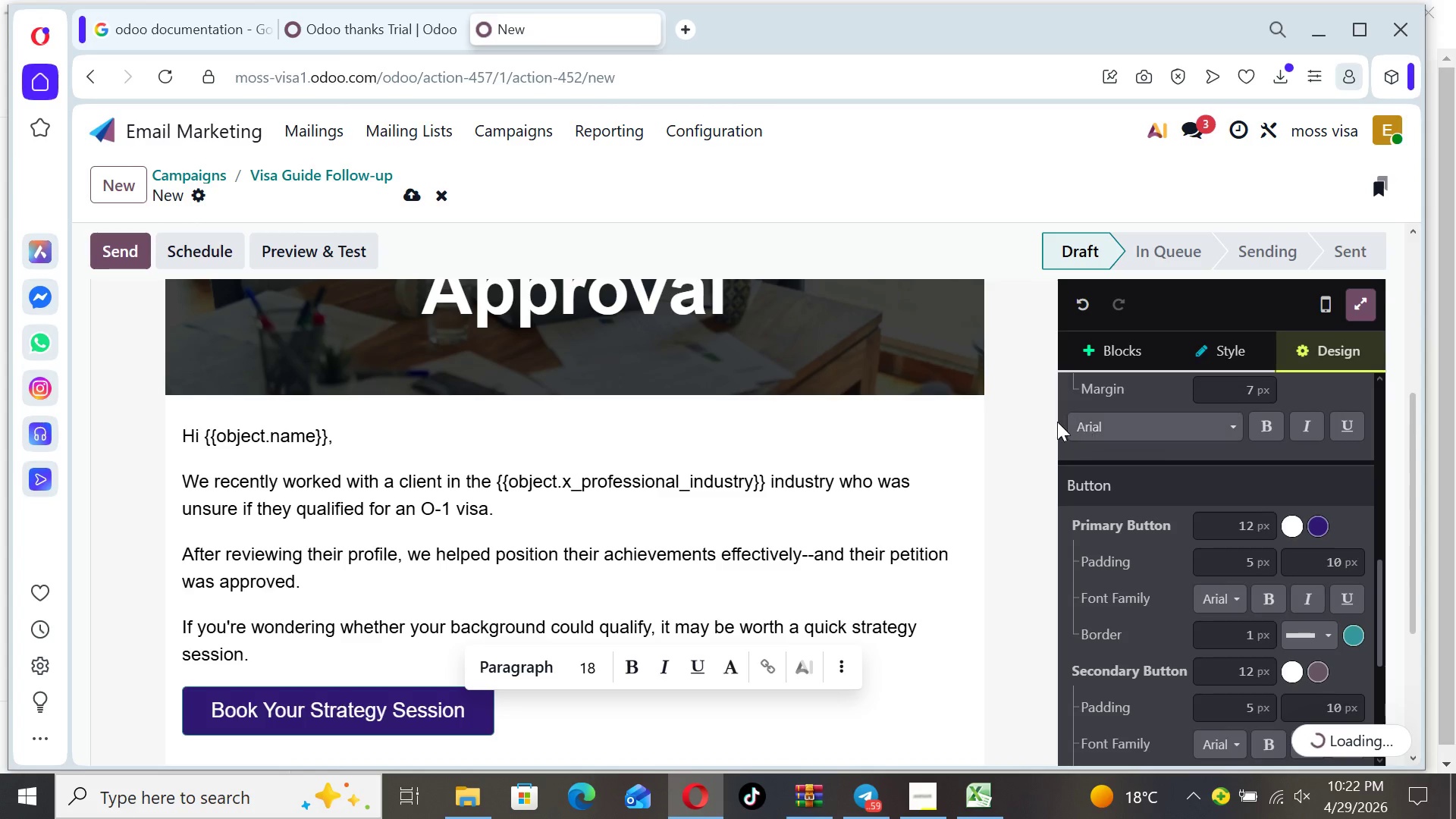 
left_click([1028, 420])
 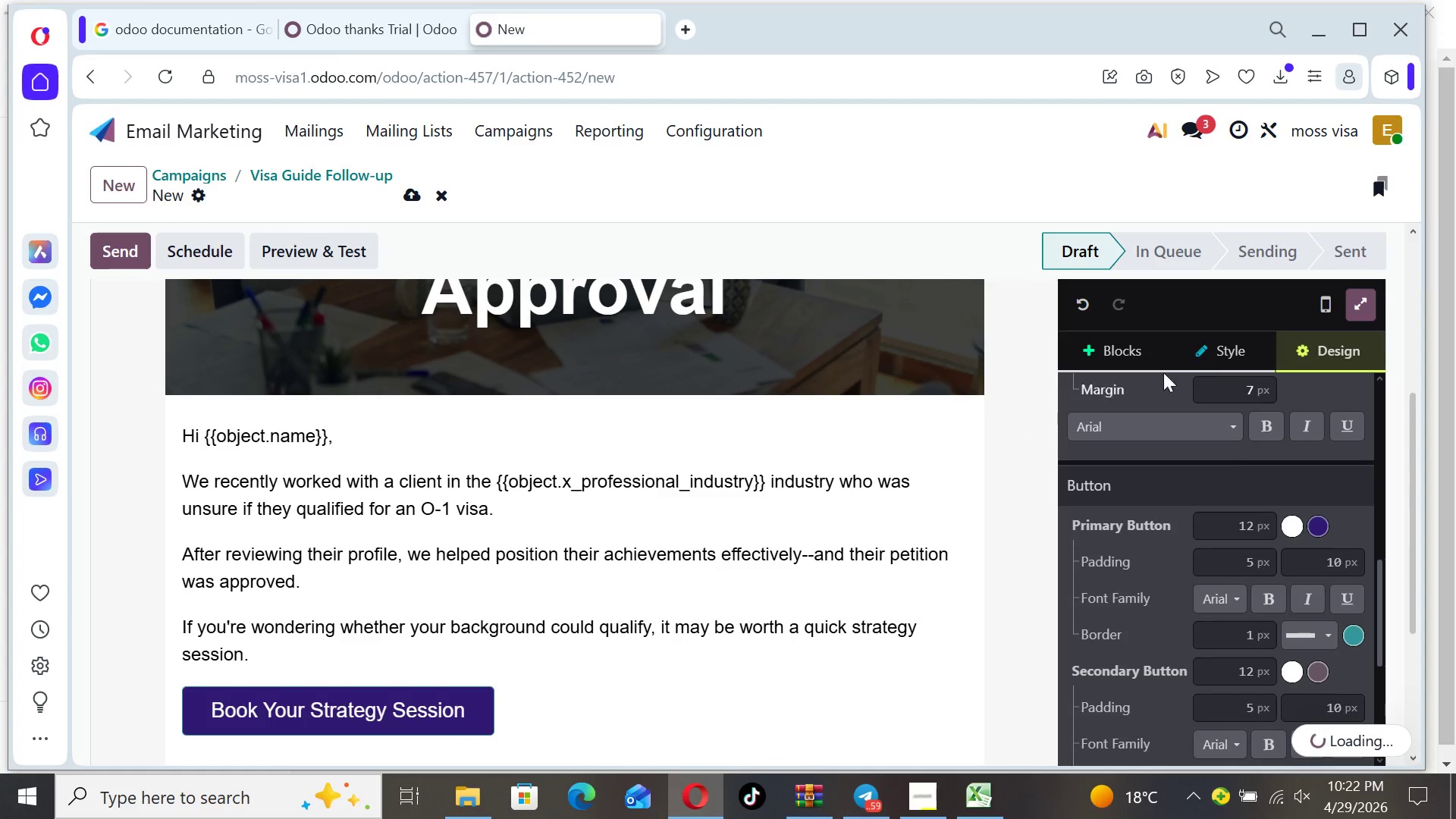 
left_click([1122, 347])
 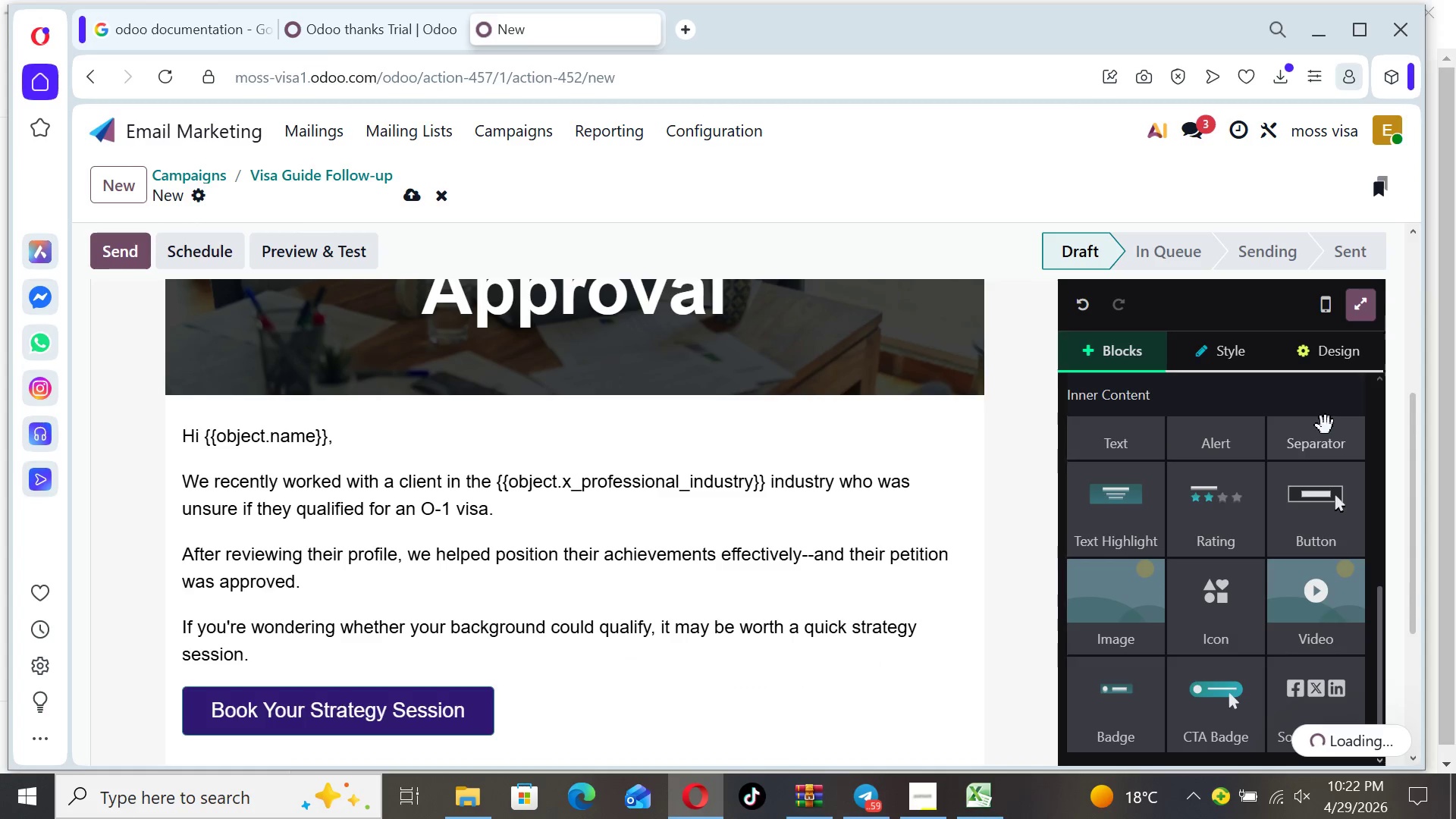 
left_click_drag(start_coordinate=[1329, 447], to_coordinate=[960, 423])
 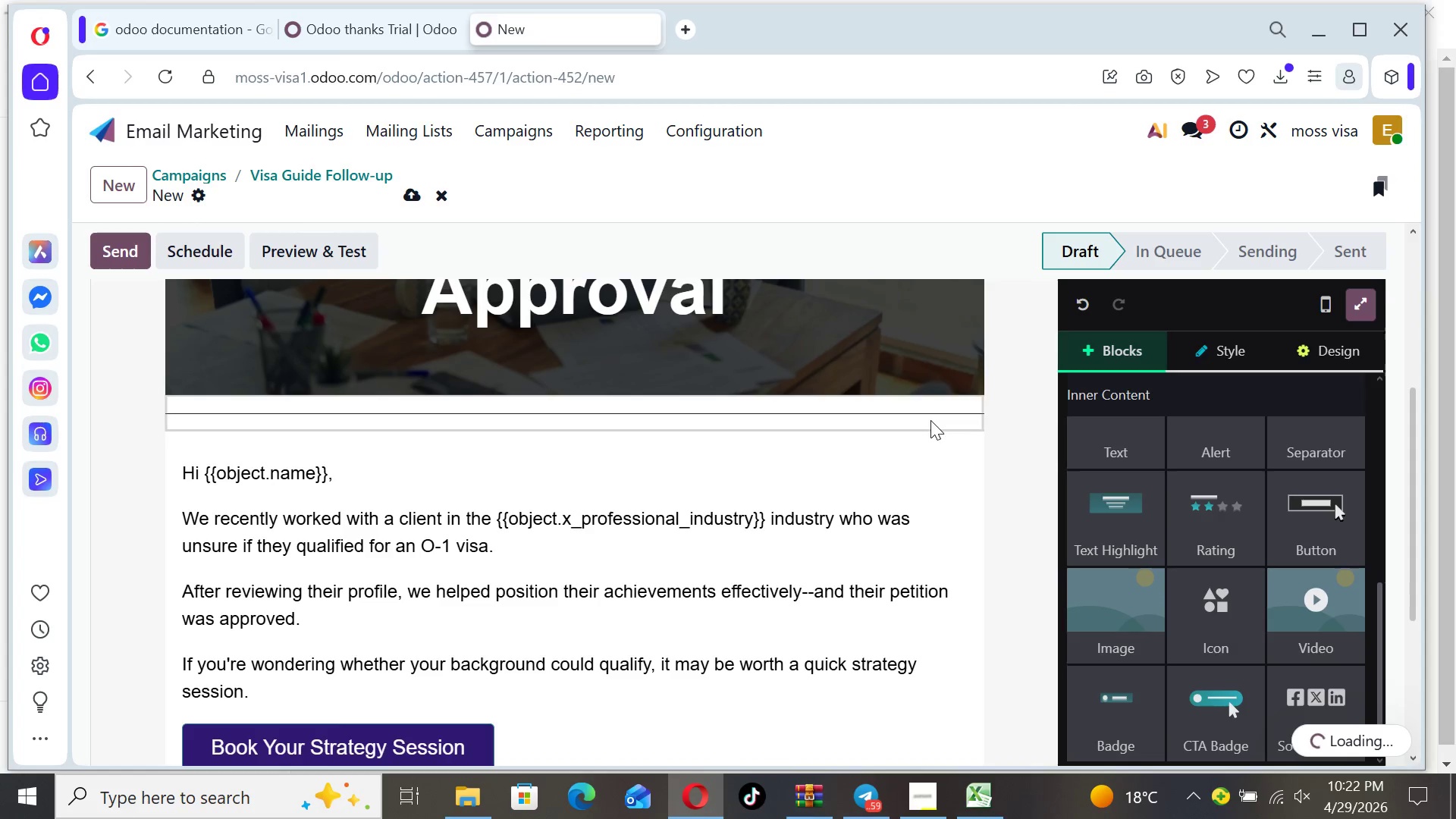 
wait(5.27)
 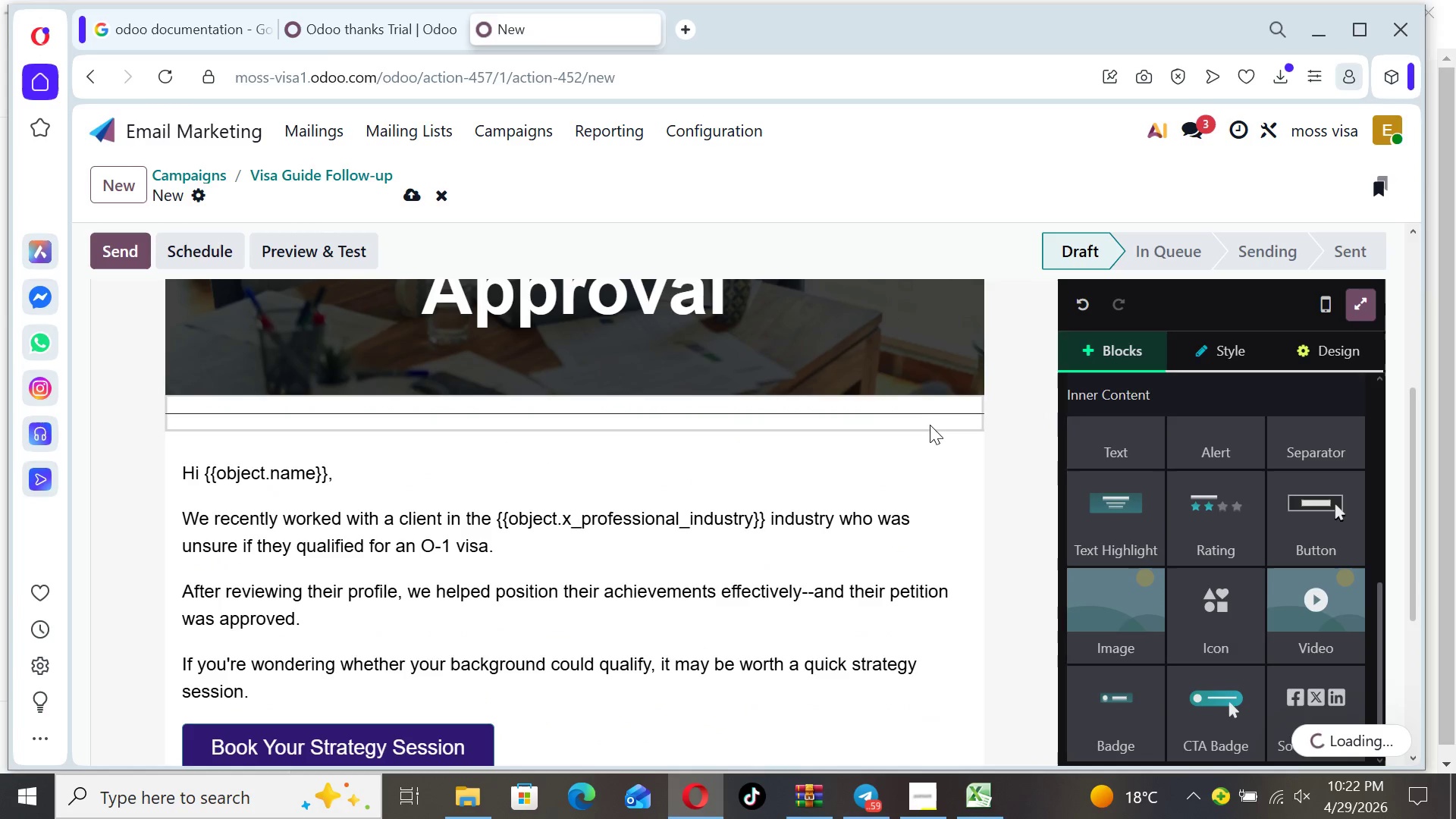 
left_click([930, 420])
 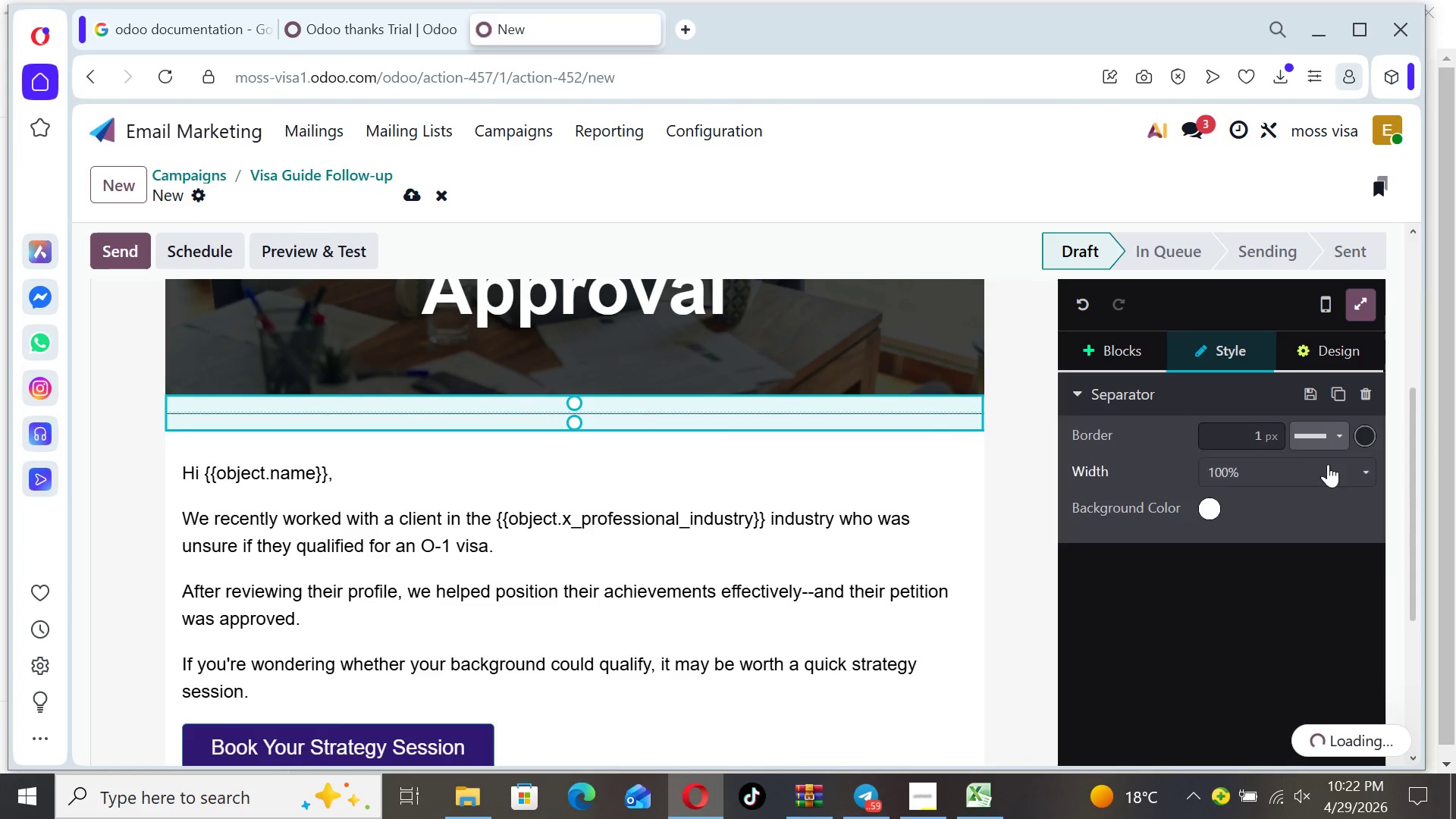 
left_click([1362, 441])
 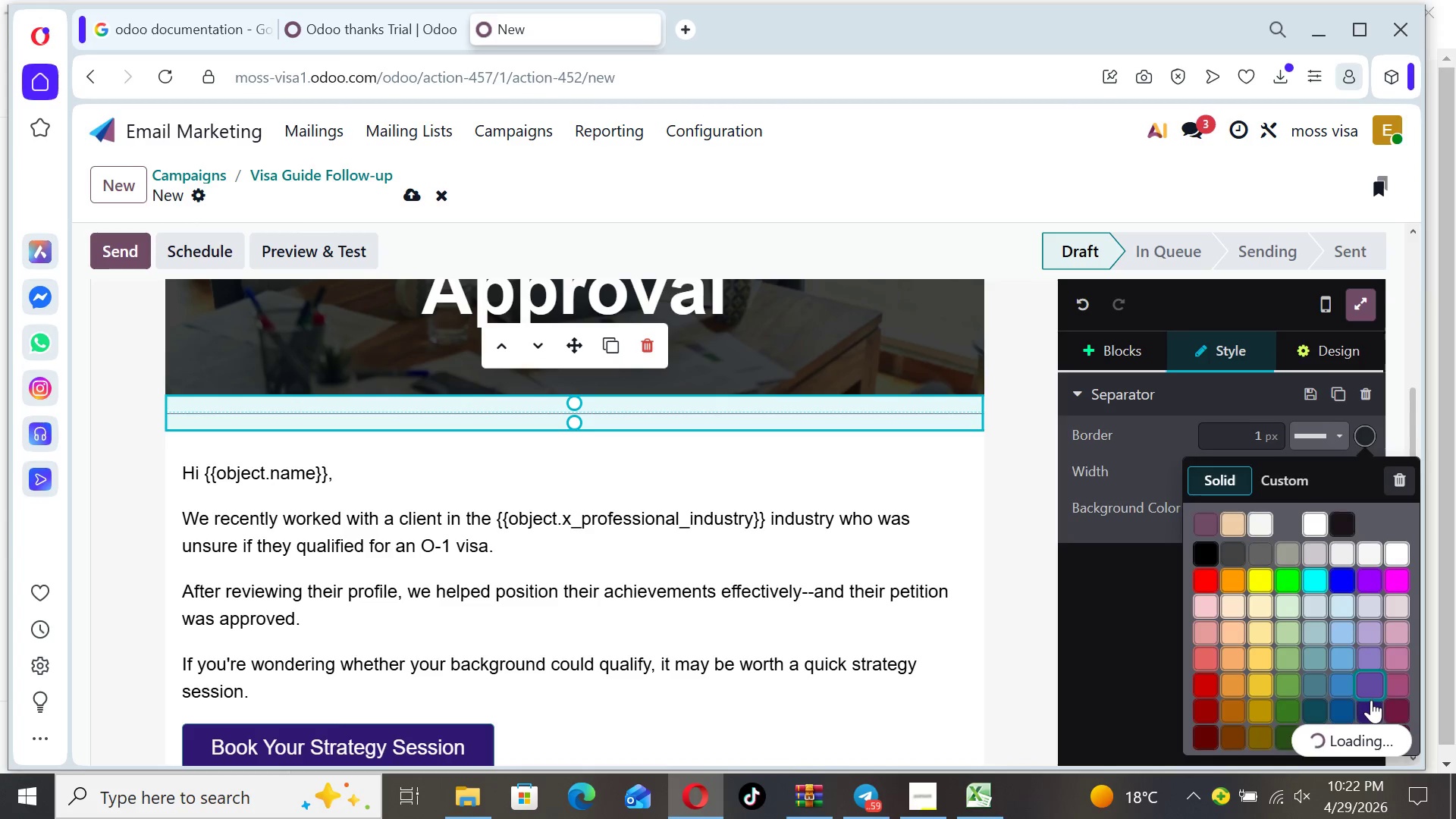 
left_click([1371, 701])
 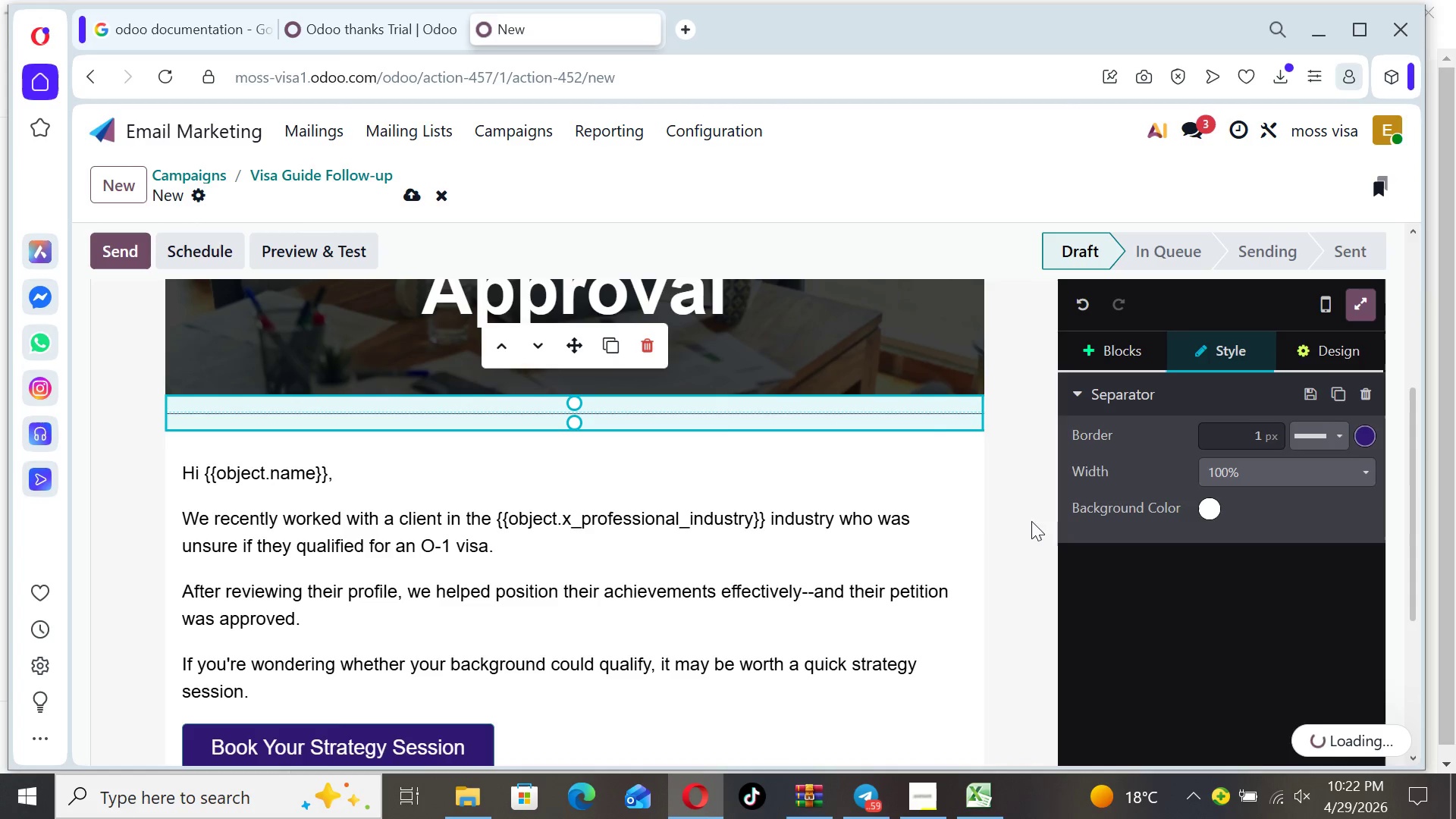 
left_click([1018, 511])
 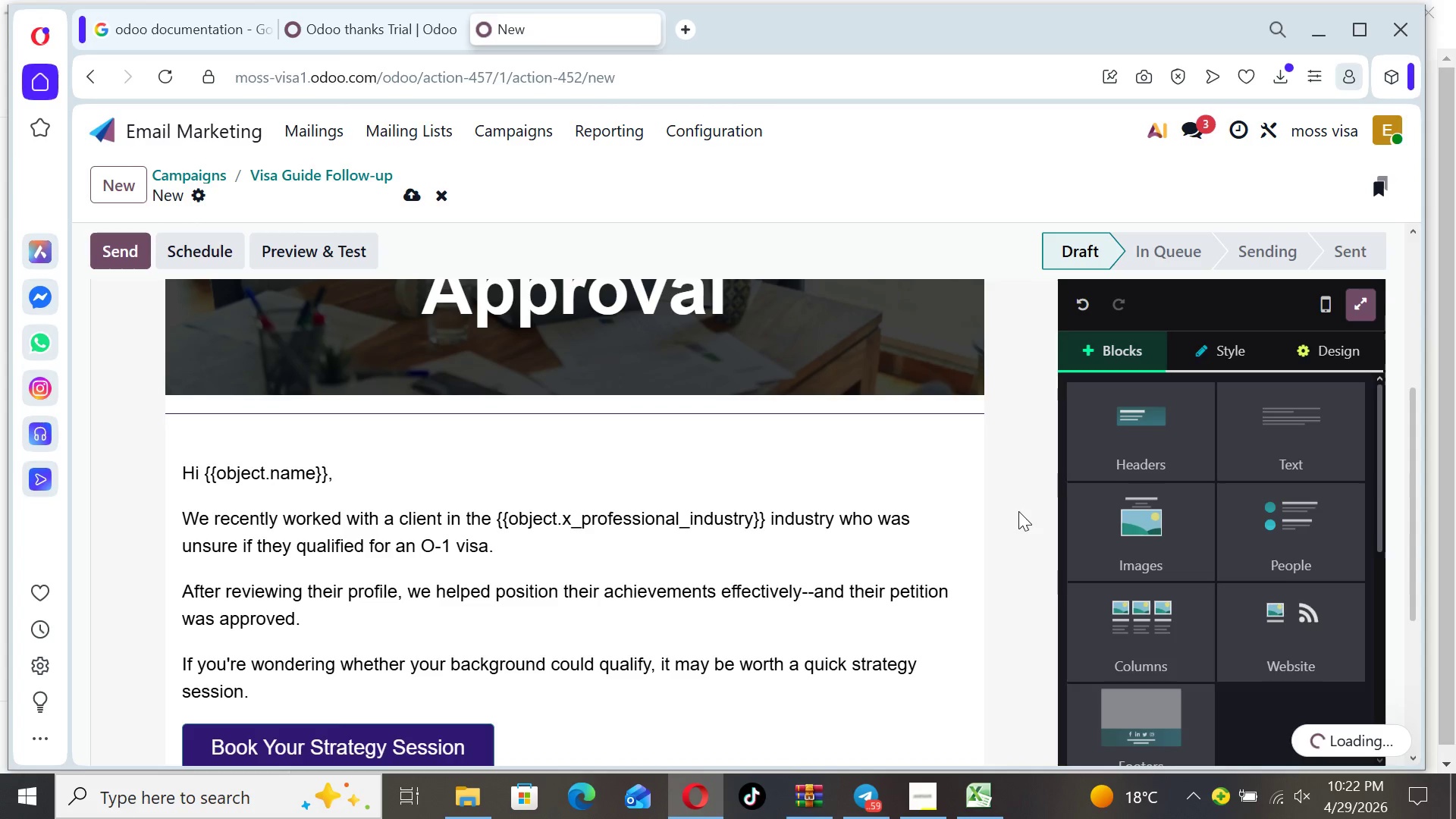 
key(ArrowUp)
 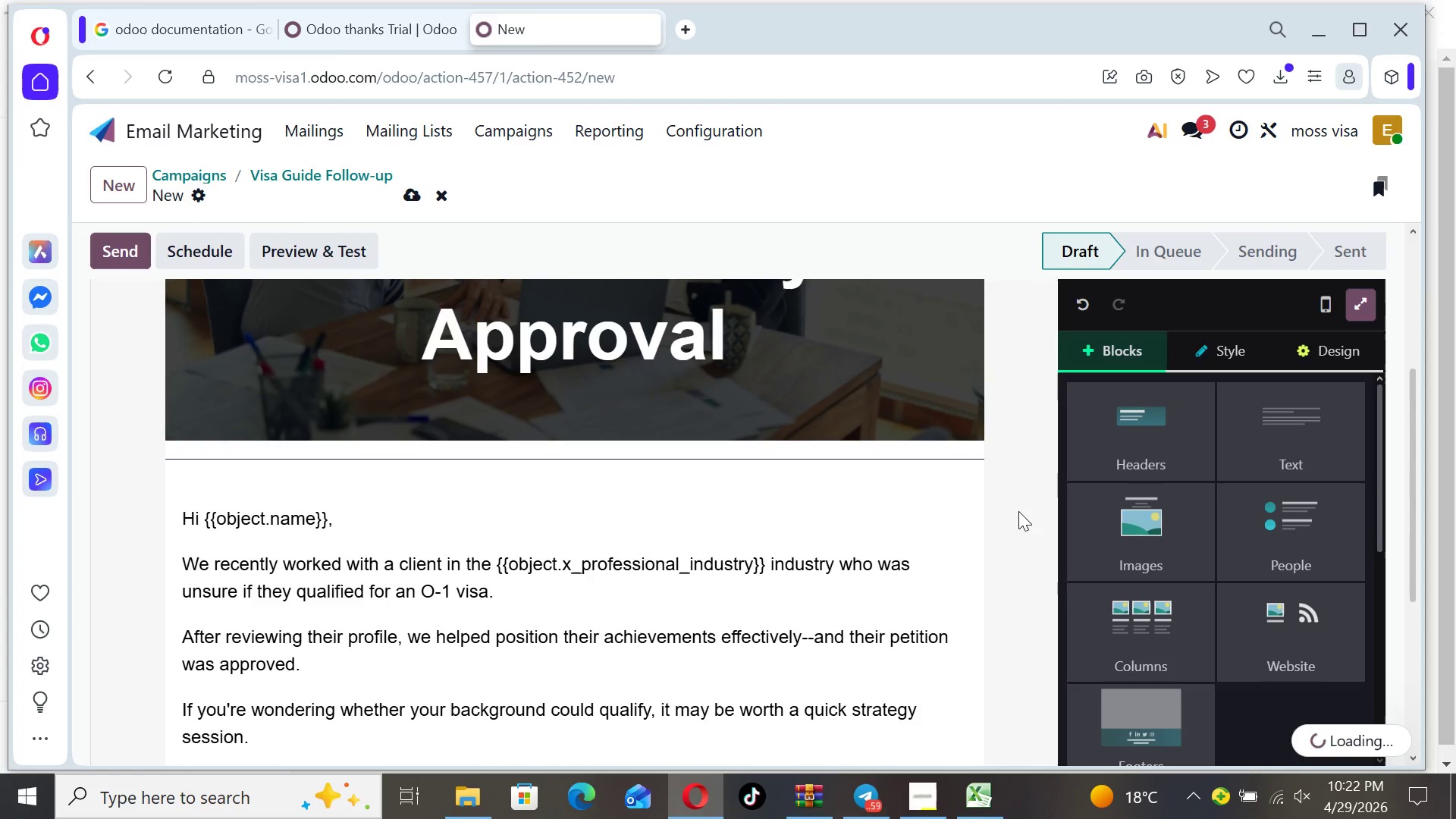 
key(ArrowDown)
 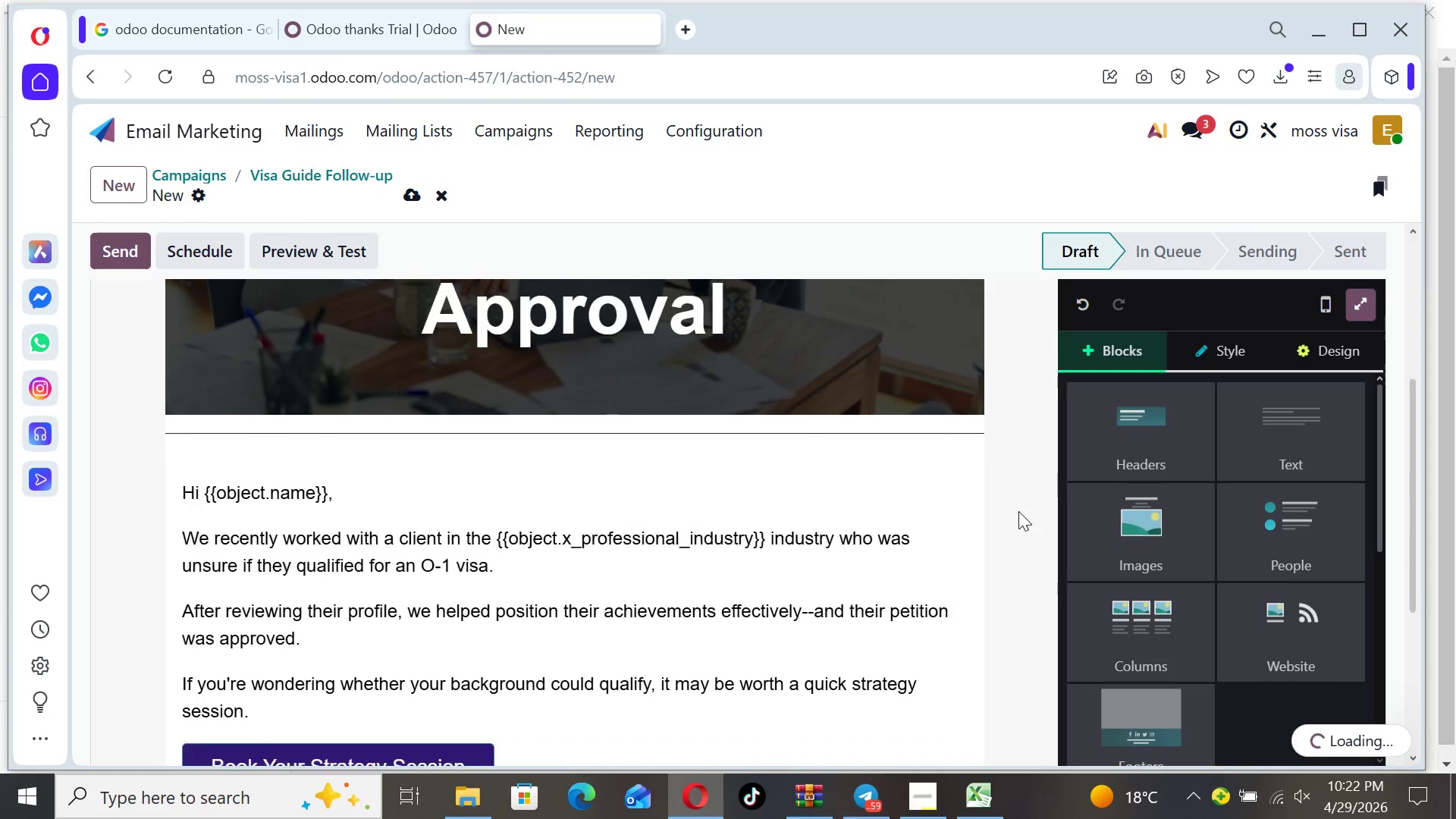 
key(ArrowDown)
 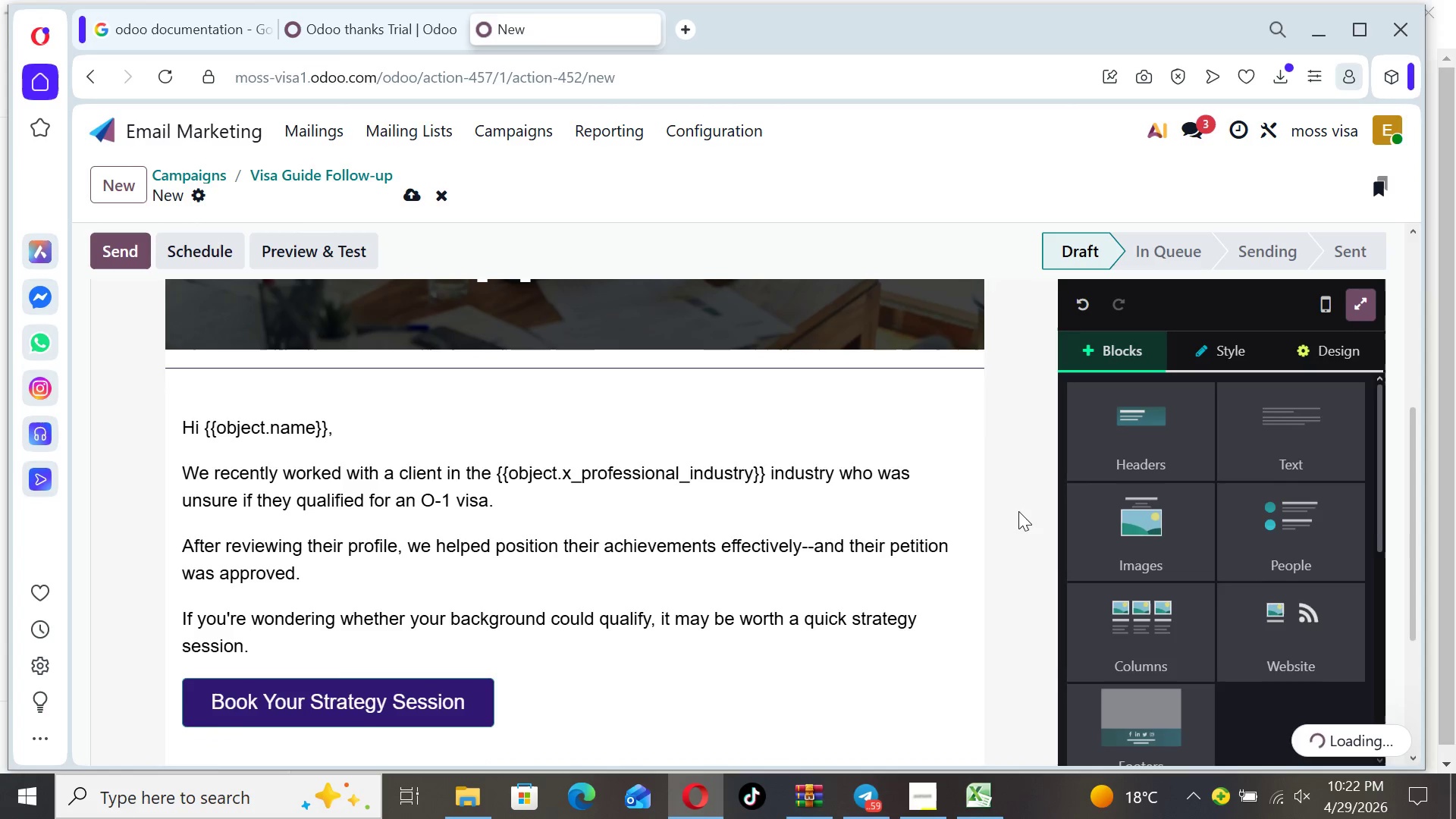 
key(ArrowDown)
 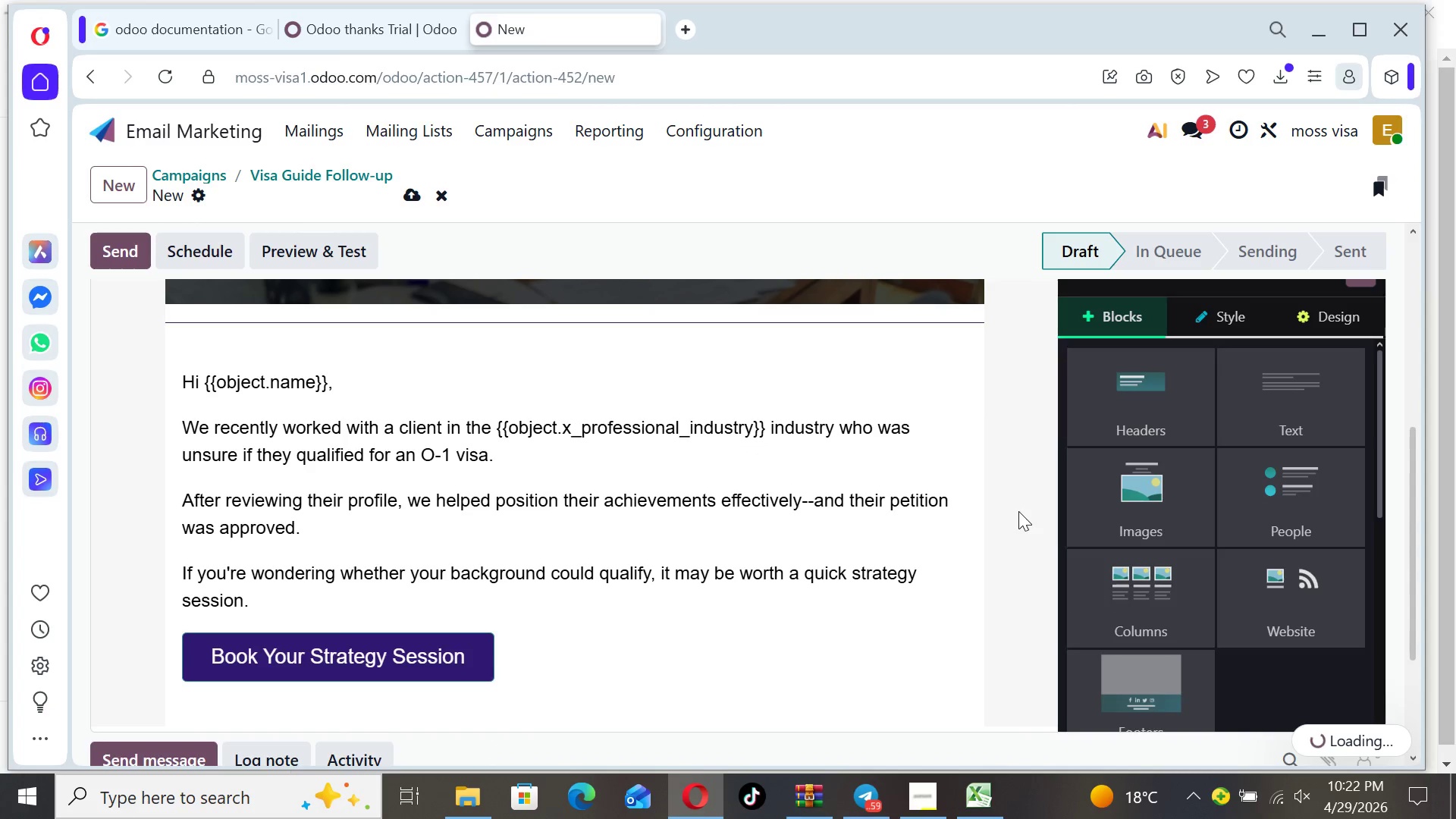 
key(ArrowDown)
 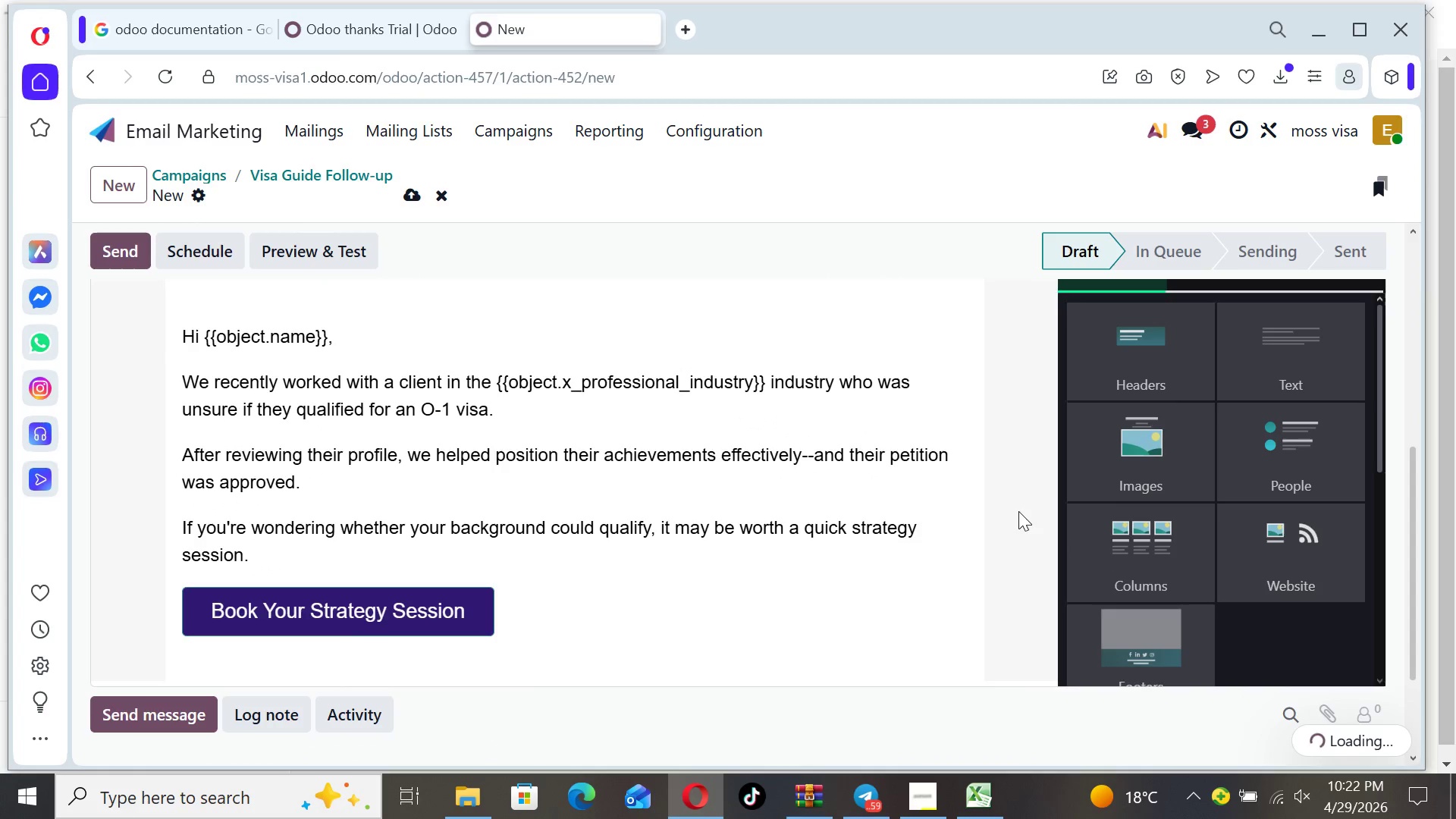 
key(ArrowUp)
 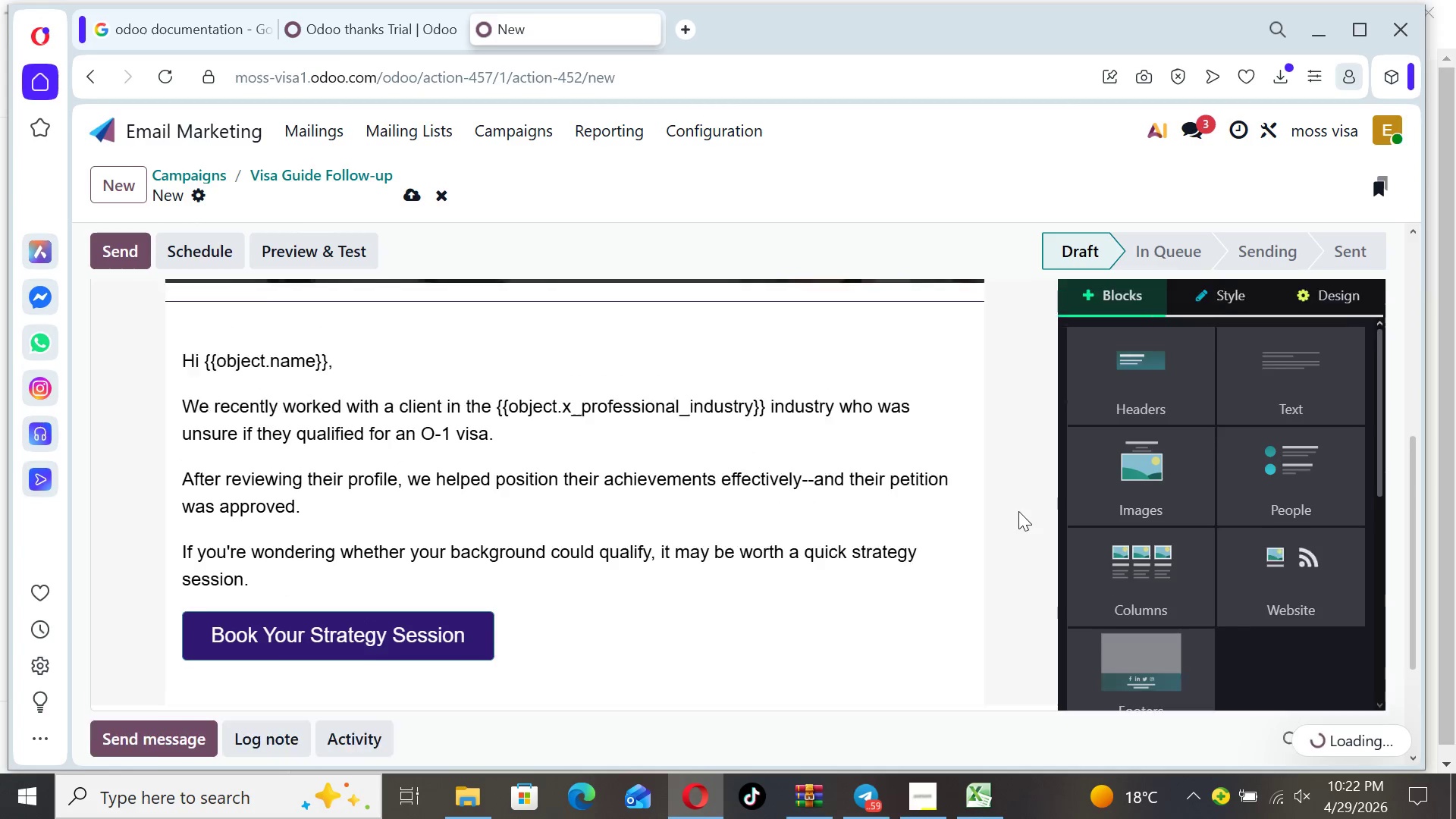 
key(ArrowUp)
 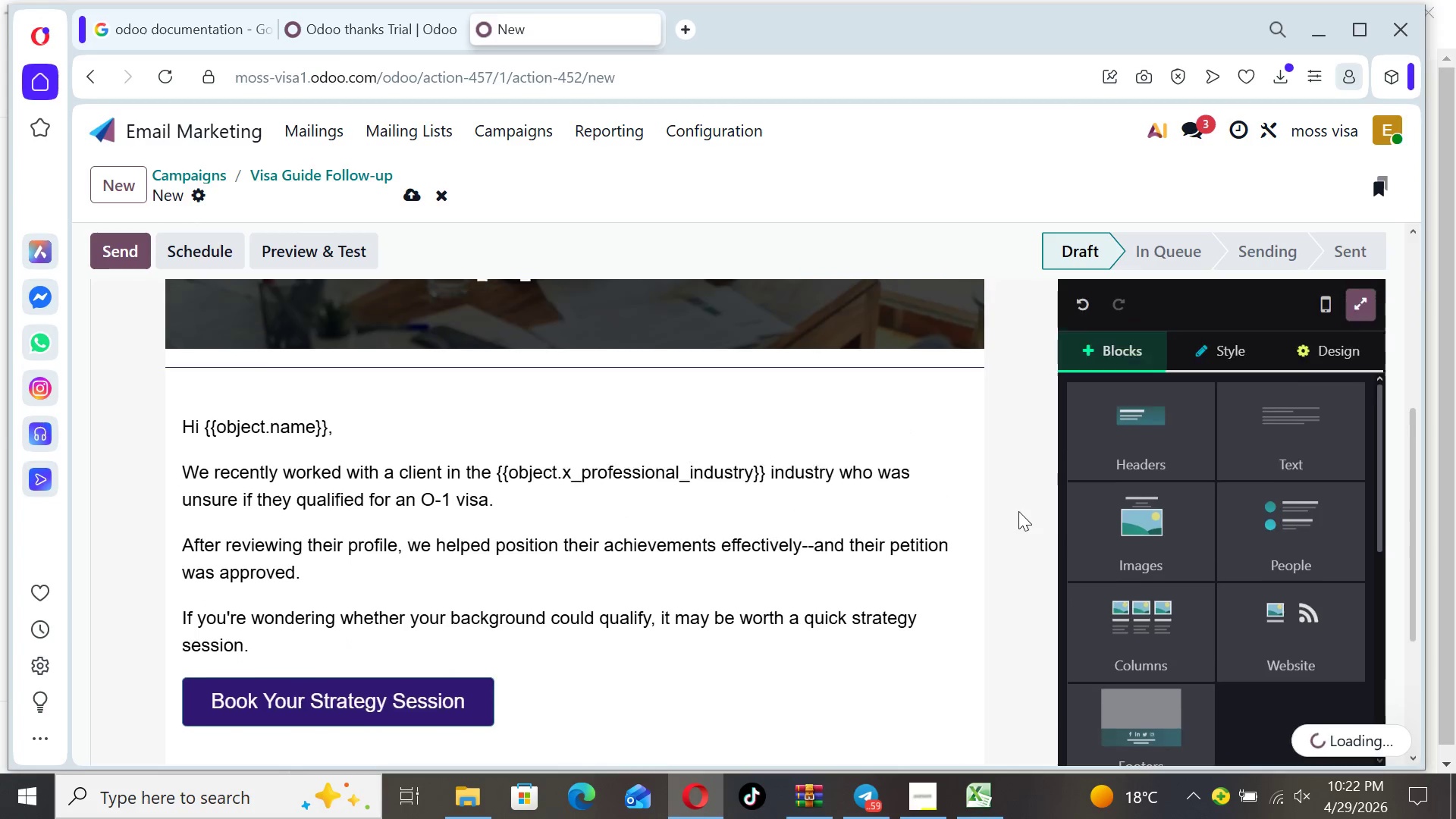 
key(ArrowUp)
 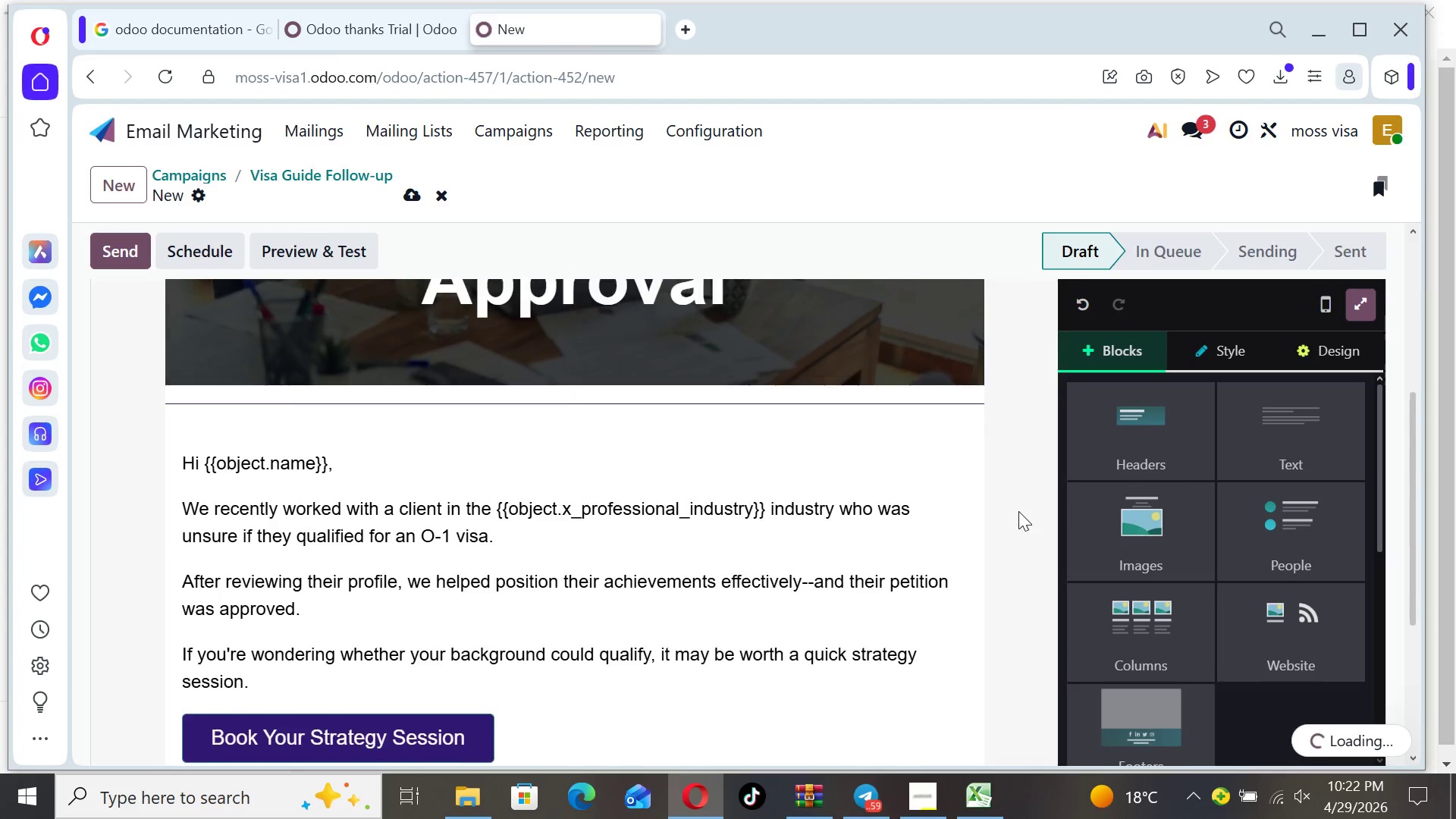 
key(ArrowUp)
 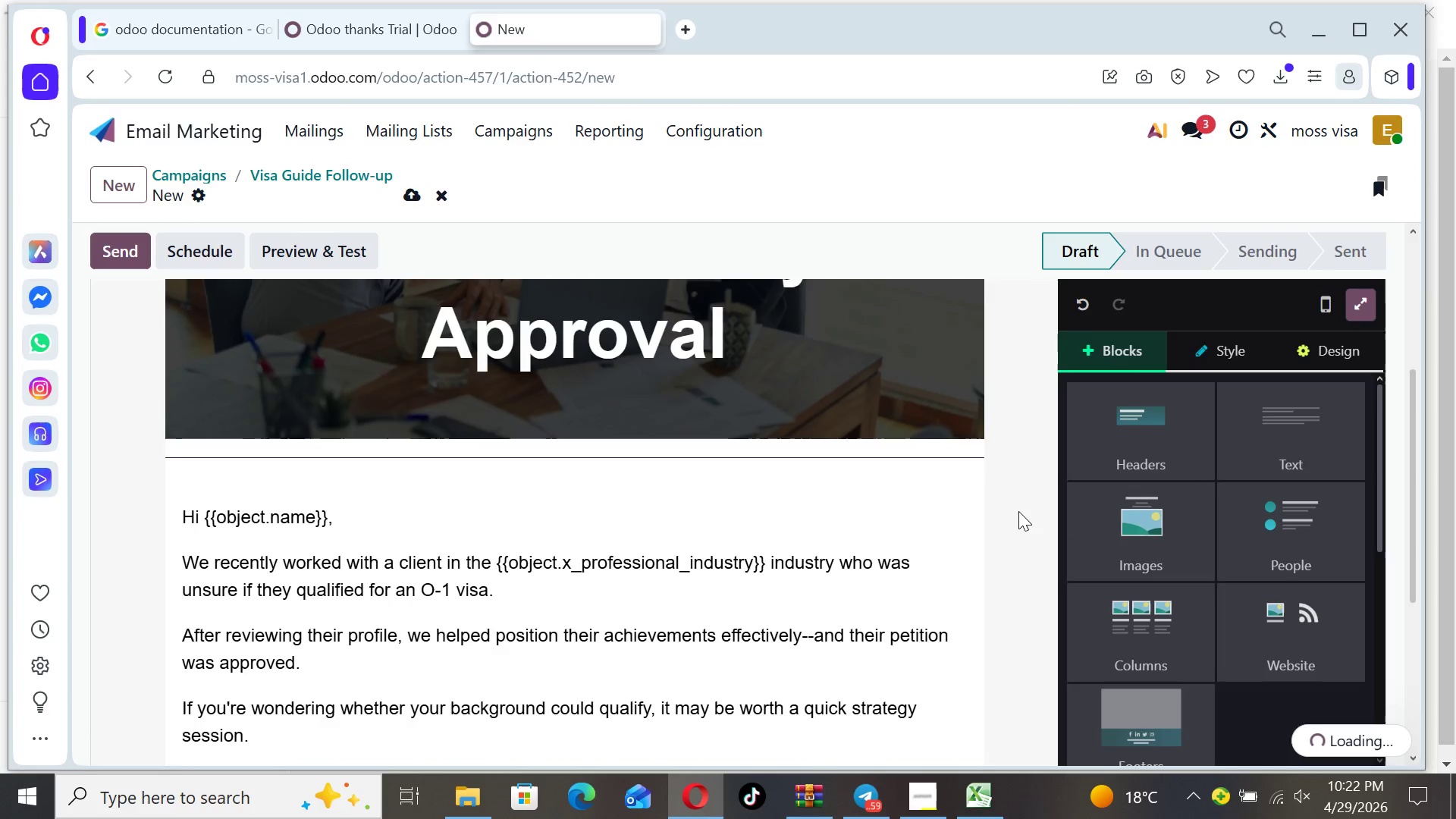 
key(ArrowUp)
 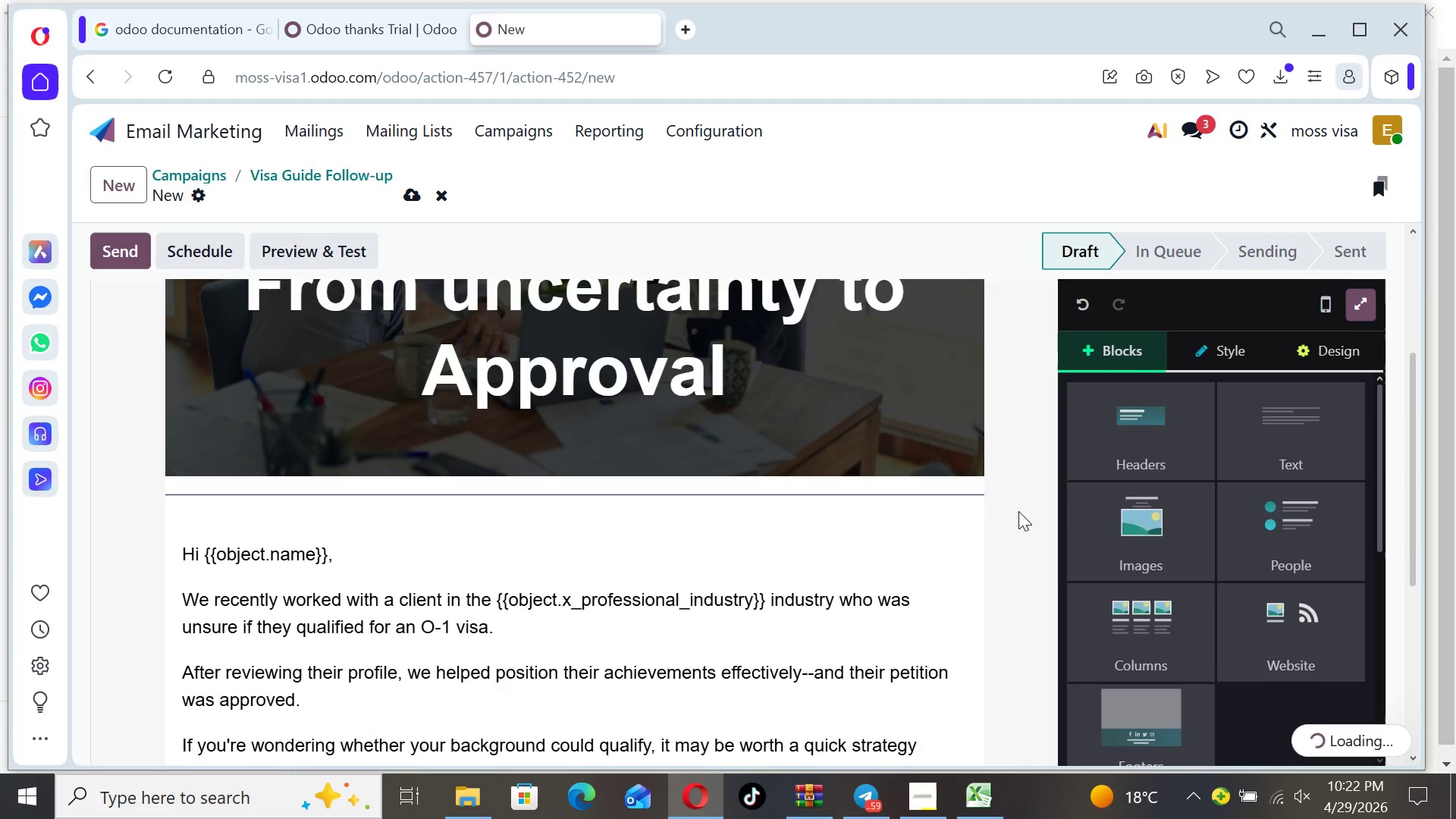 
key(ArrowUp)
 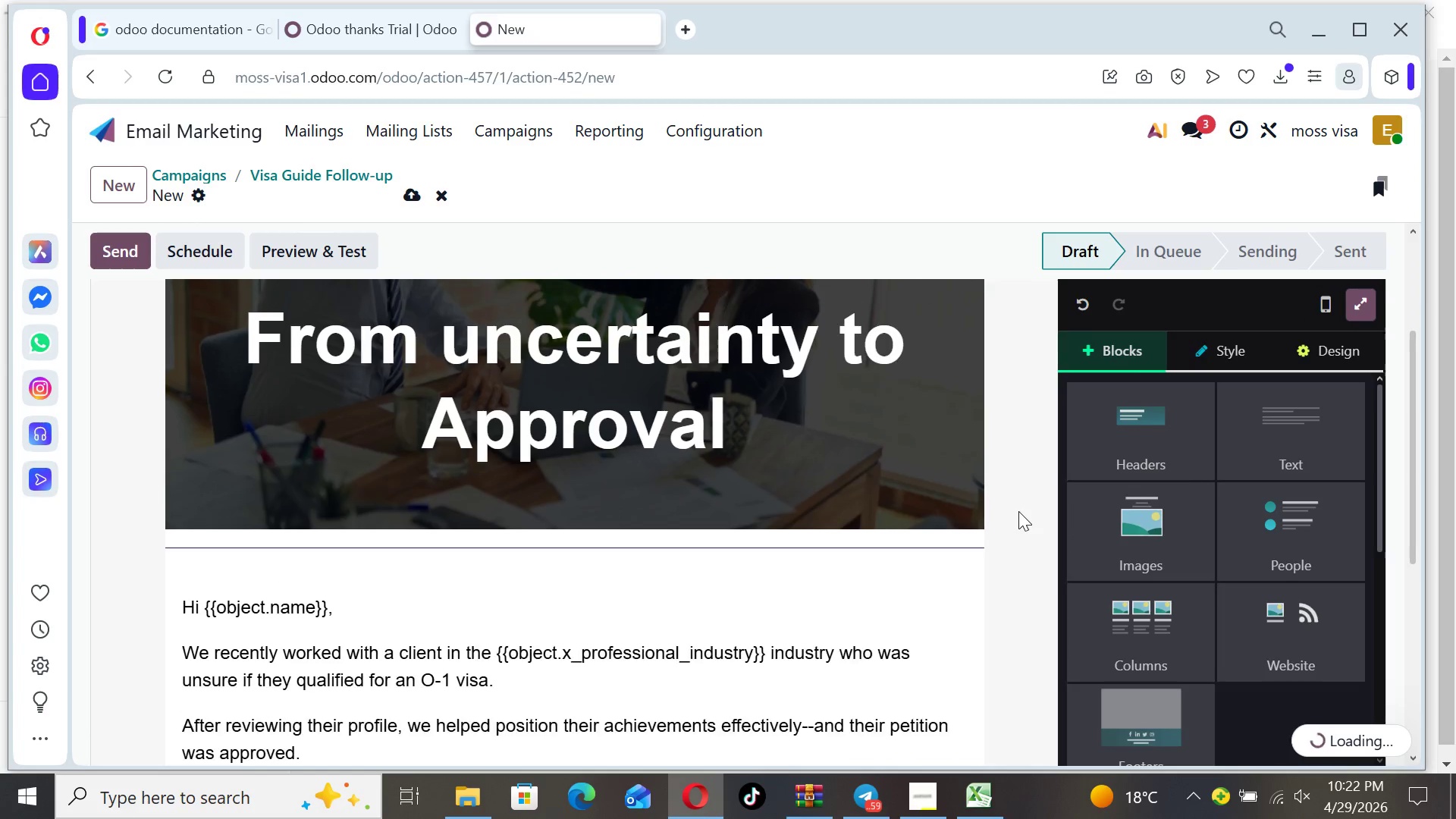 
key(ArrowUp)
 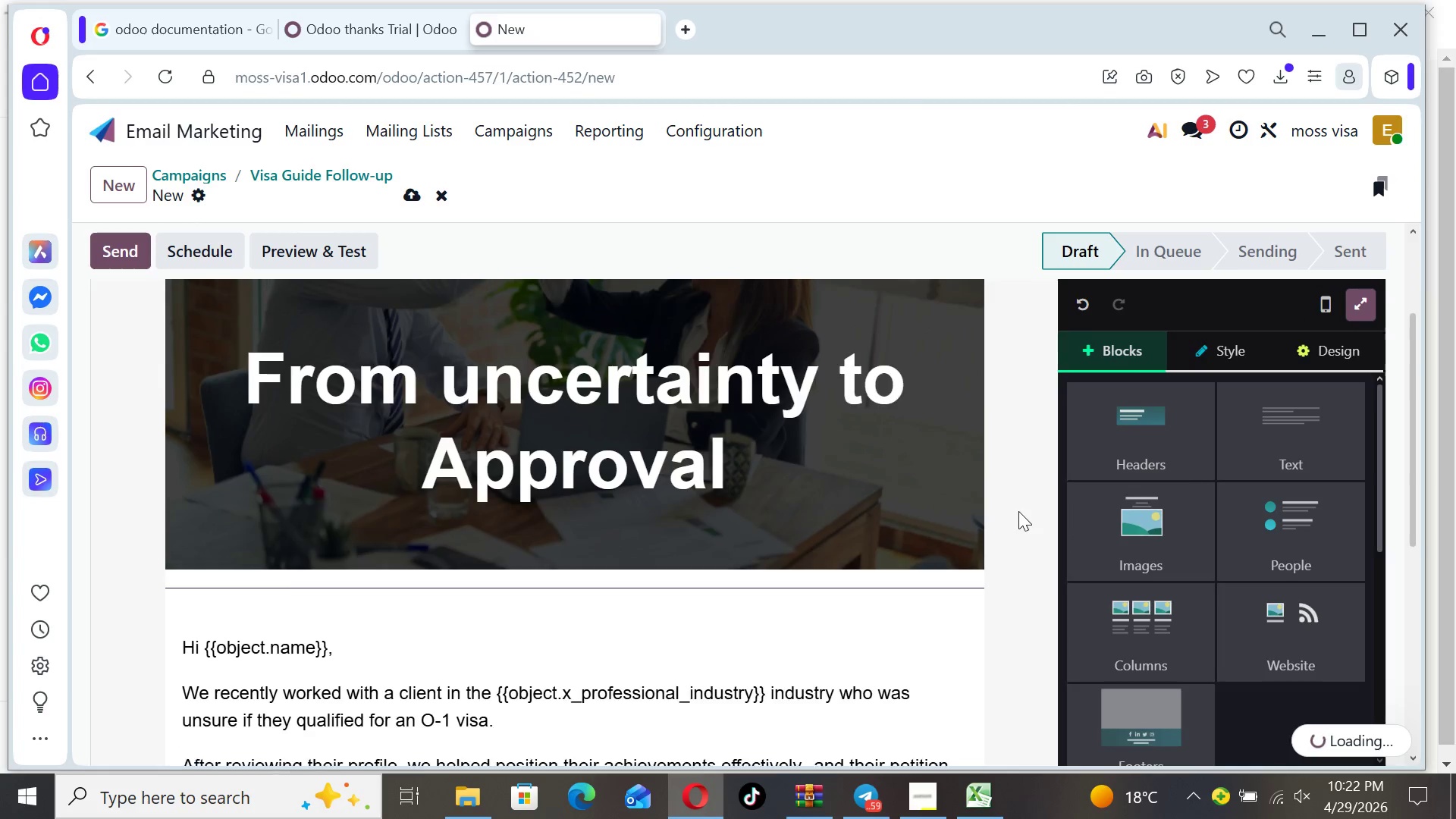 
key(ArrowUp)
 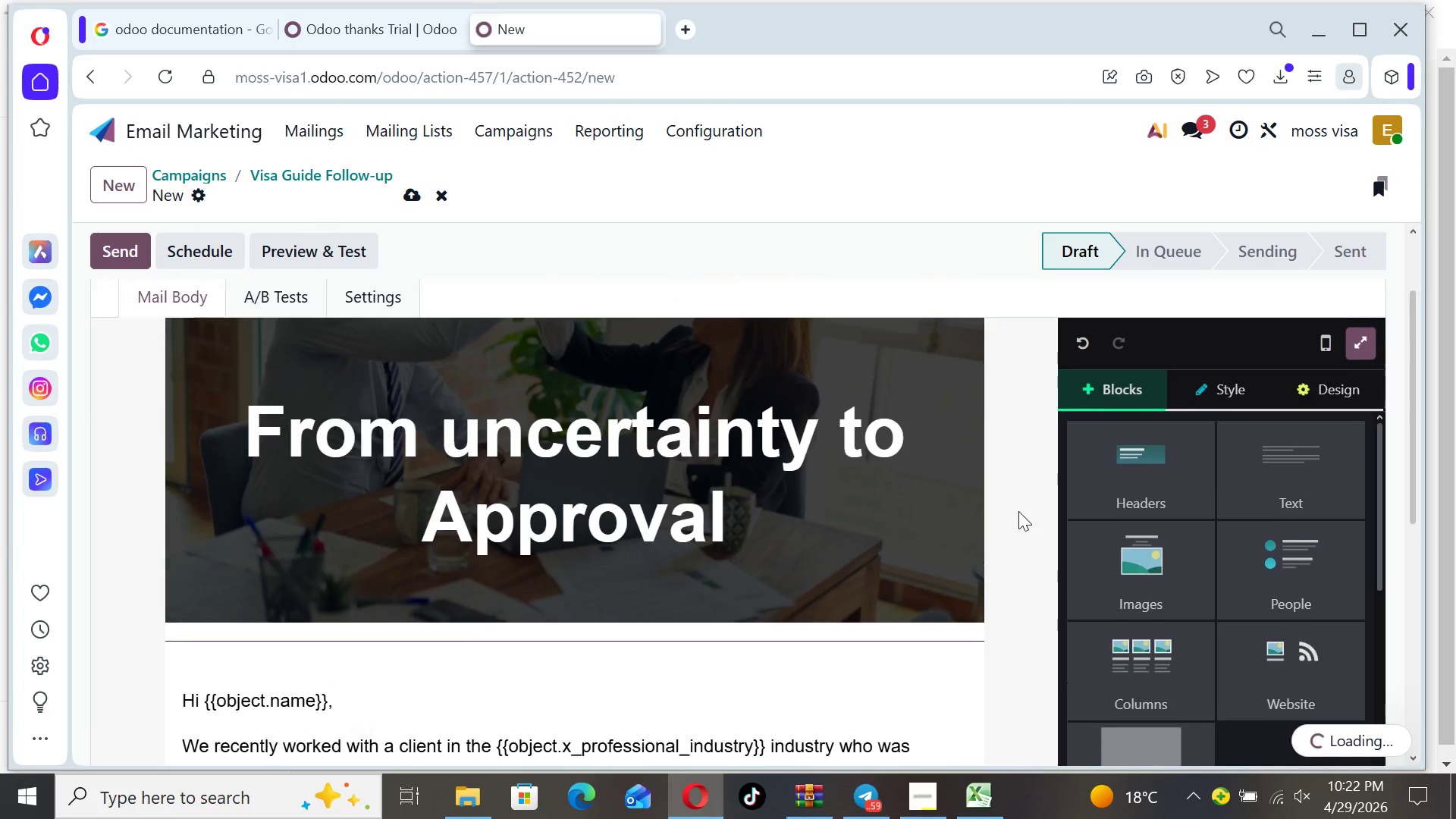 
key(ArrowUp)
 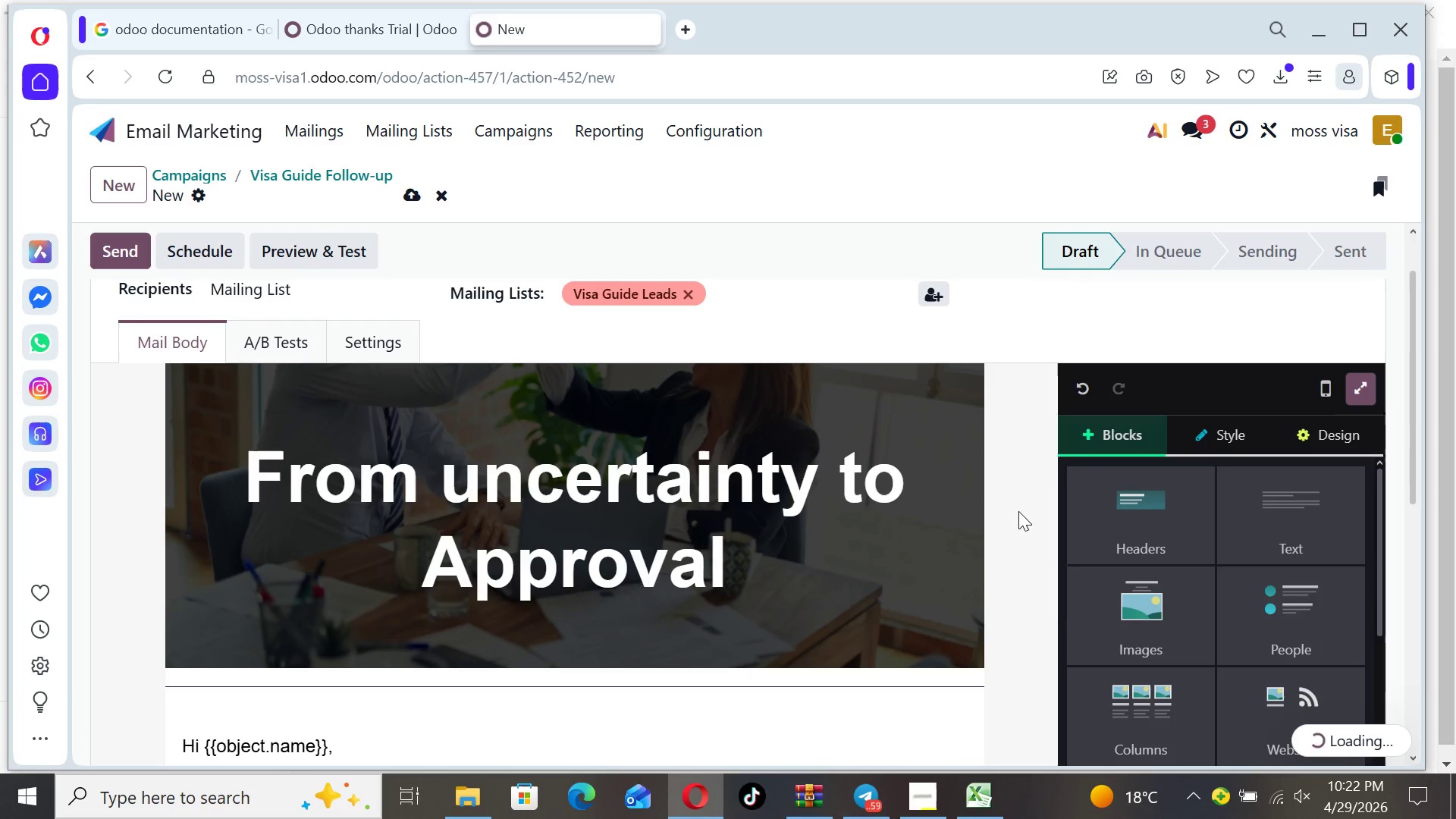 
key(ArrowUp)
 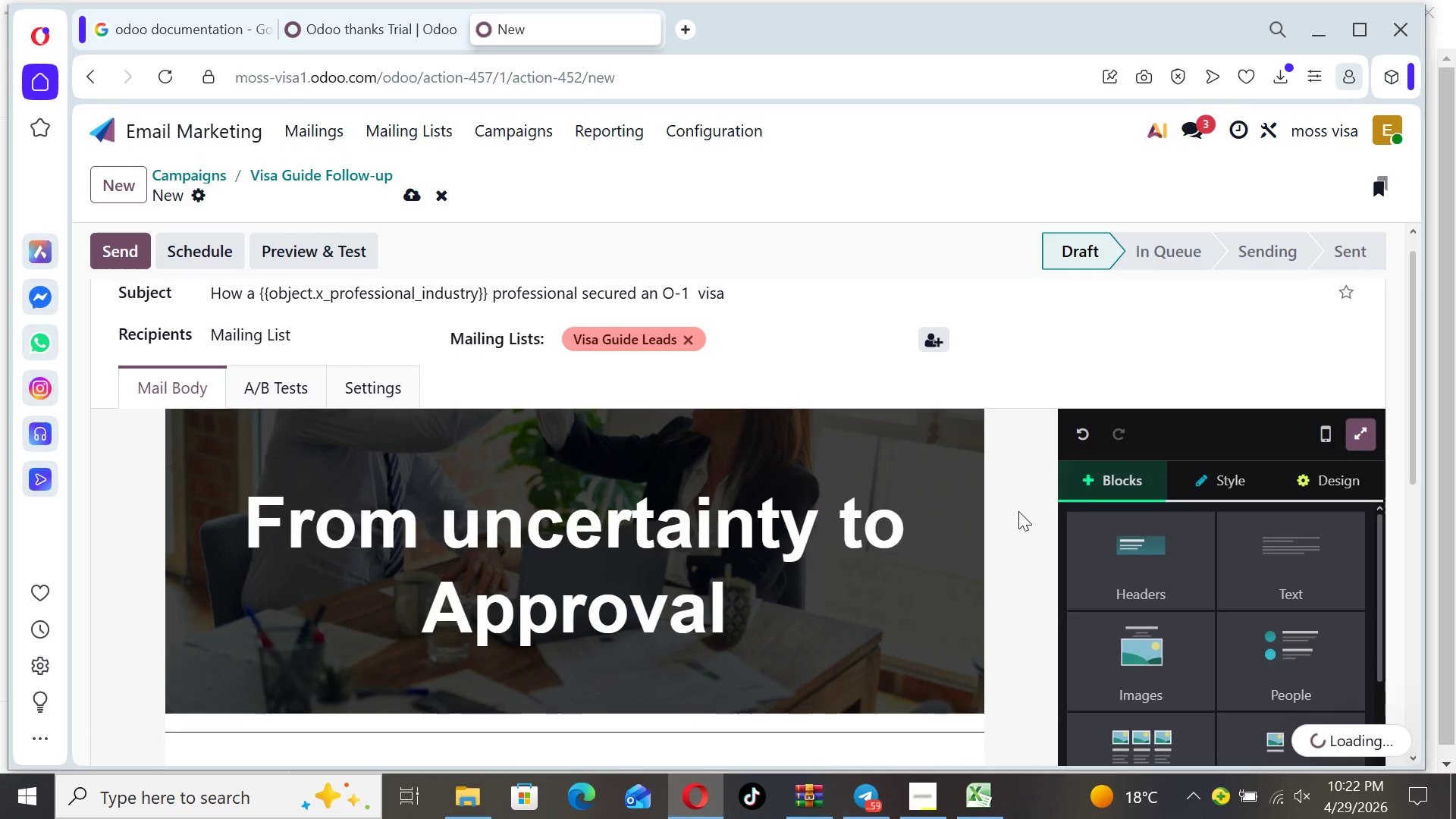 
key(ArrowUp)
 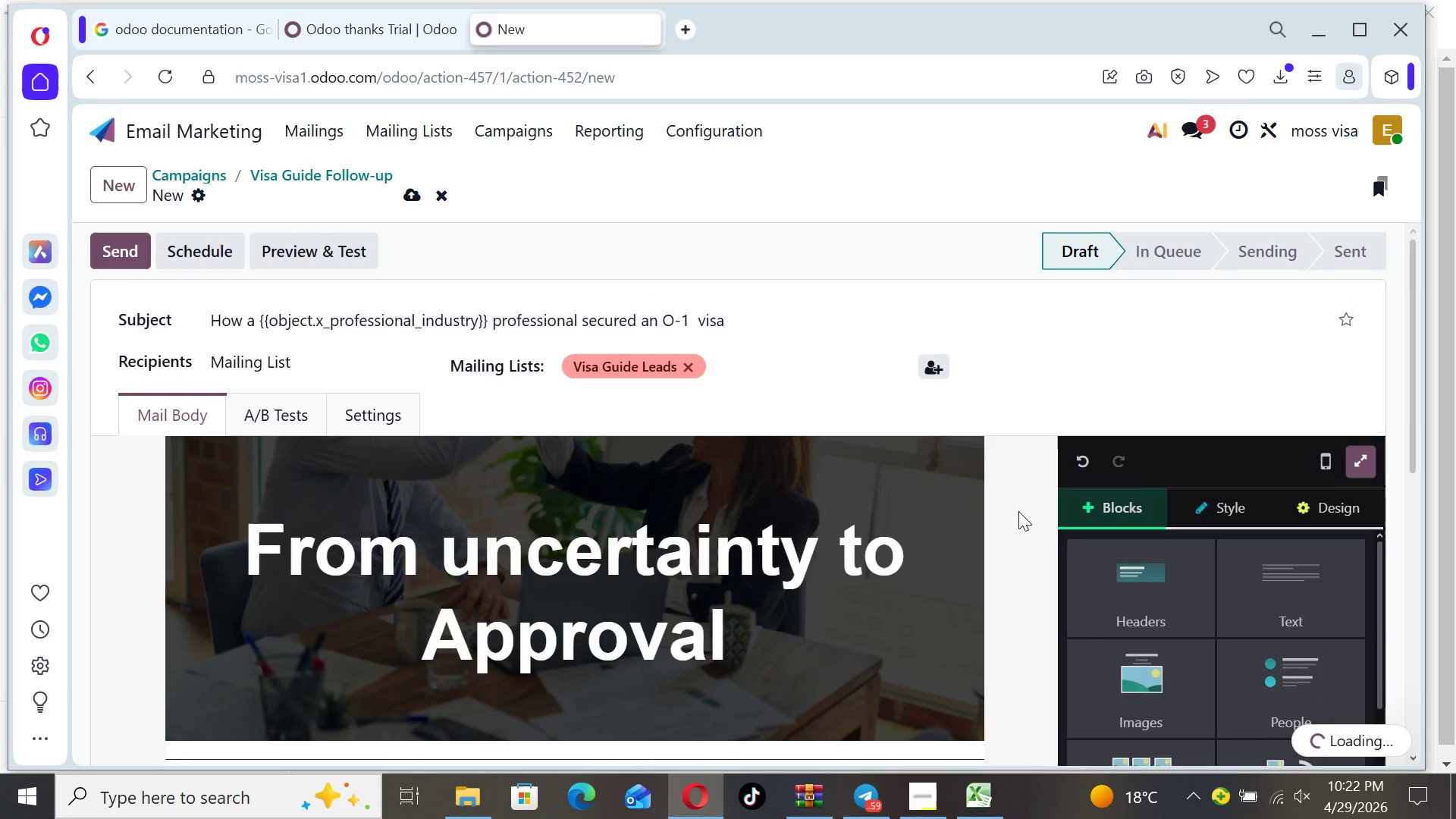 
key(ArrowUp)
 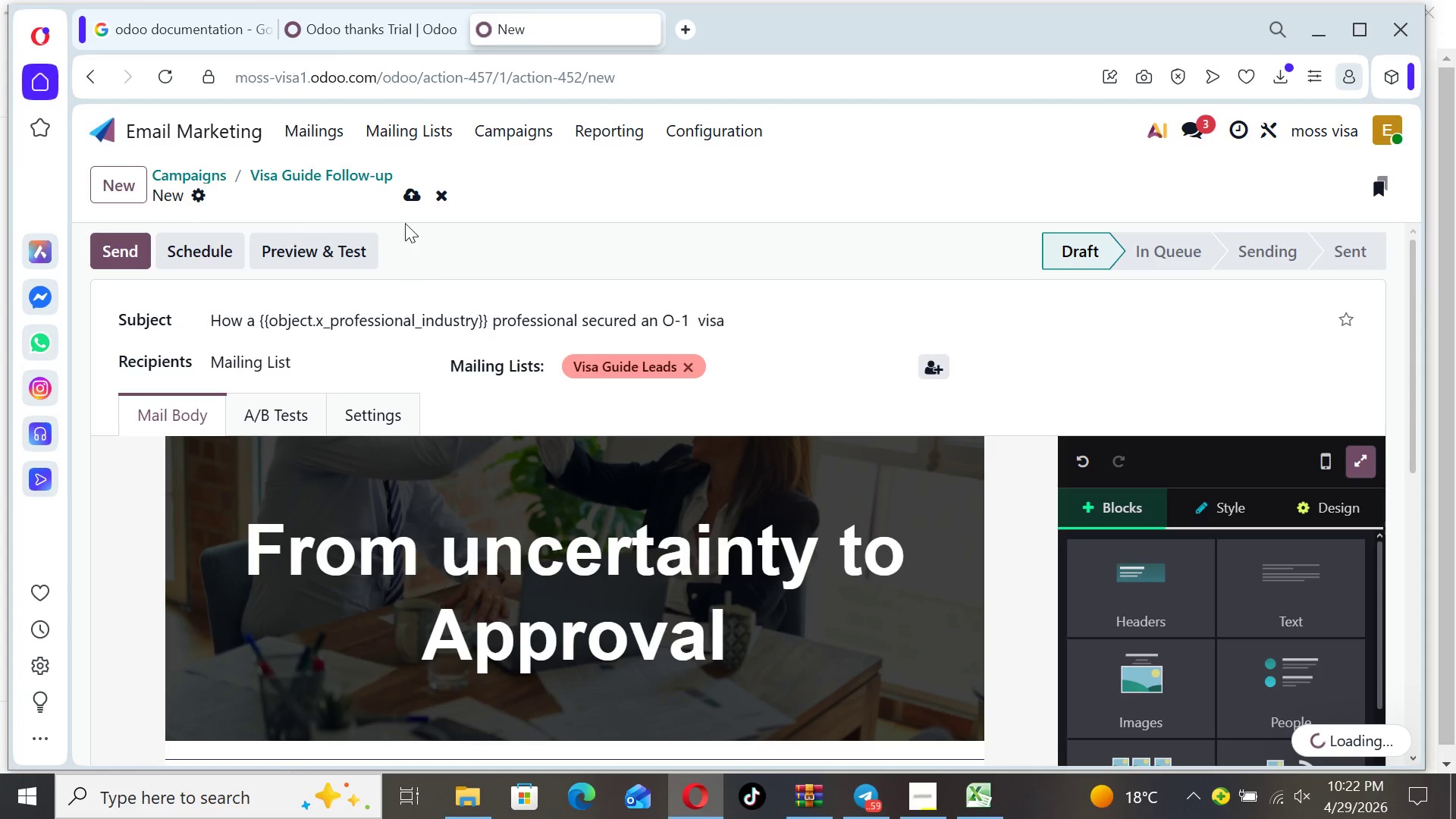 
left_click([406, 193])
 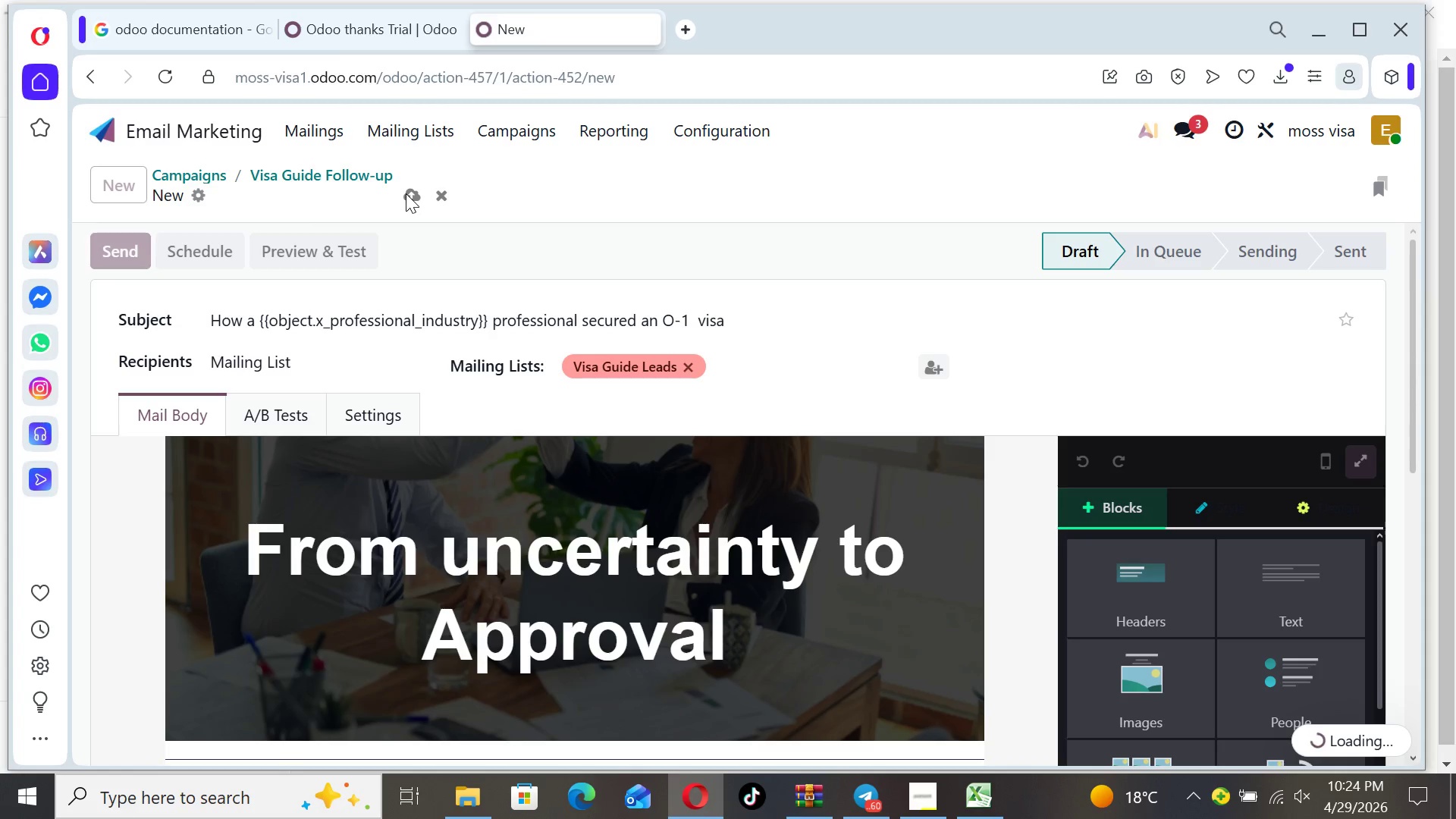 
wait(78.59)
 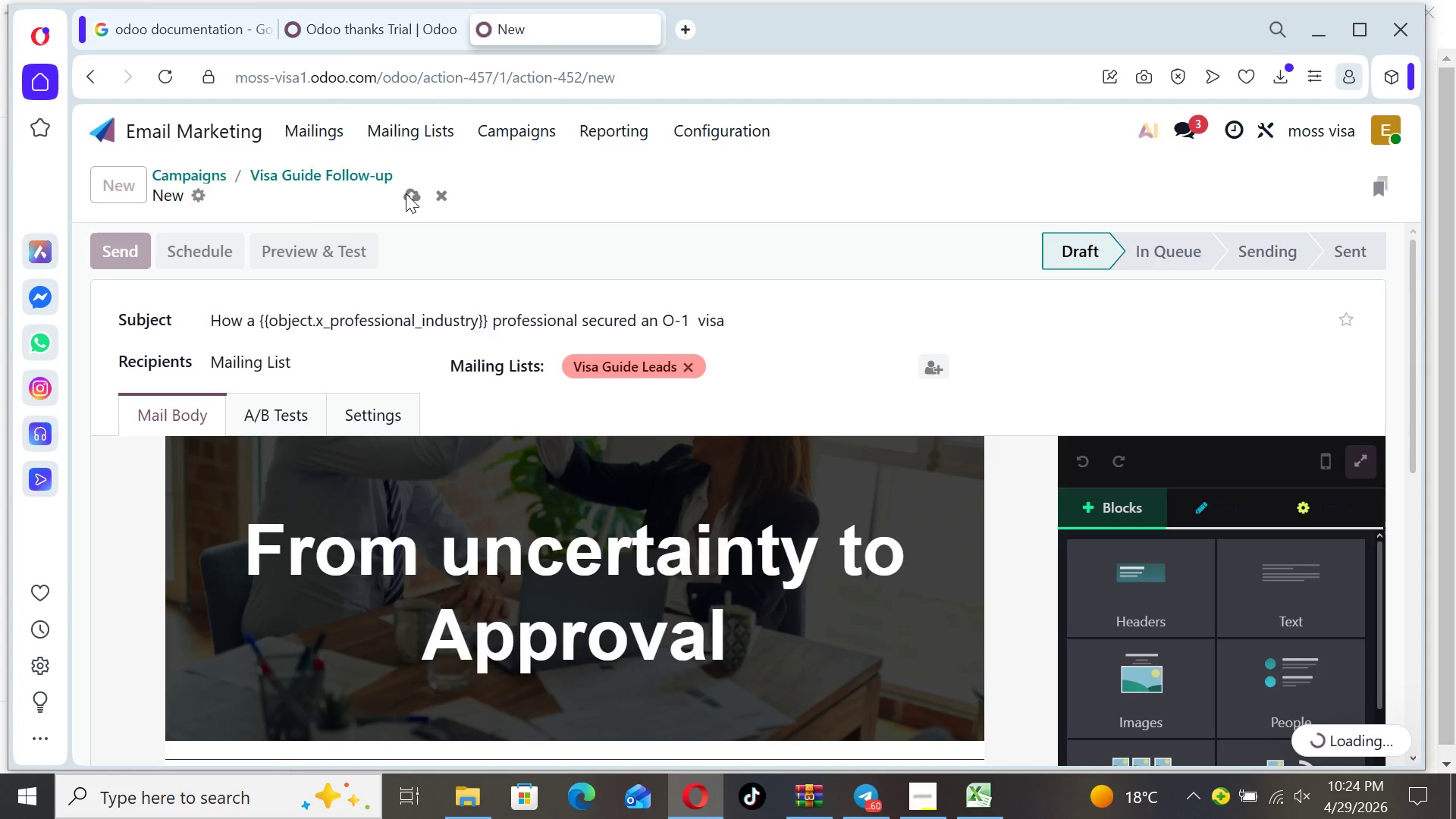 
left_click([927, 802])